 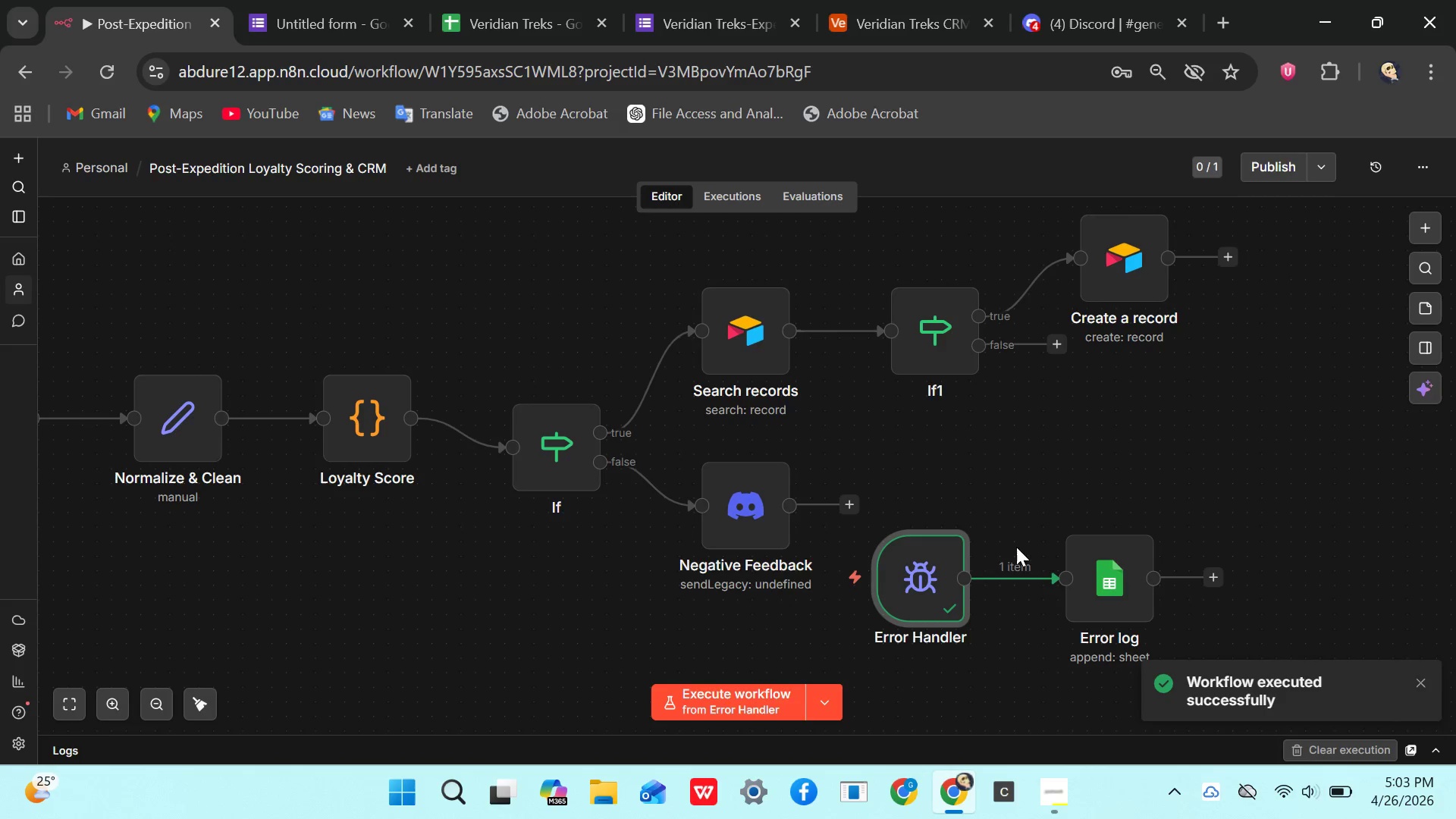 
mouse_move([776, 684])
 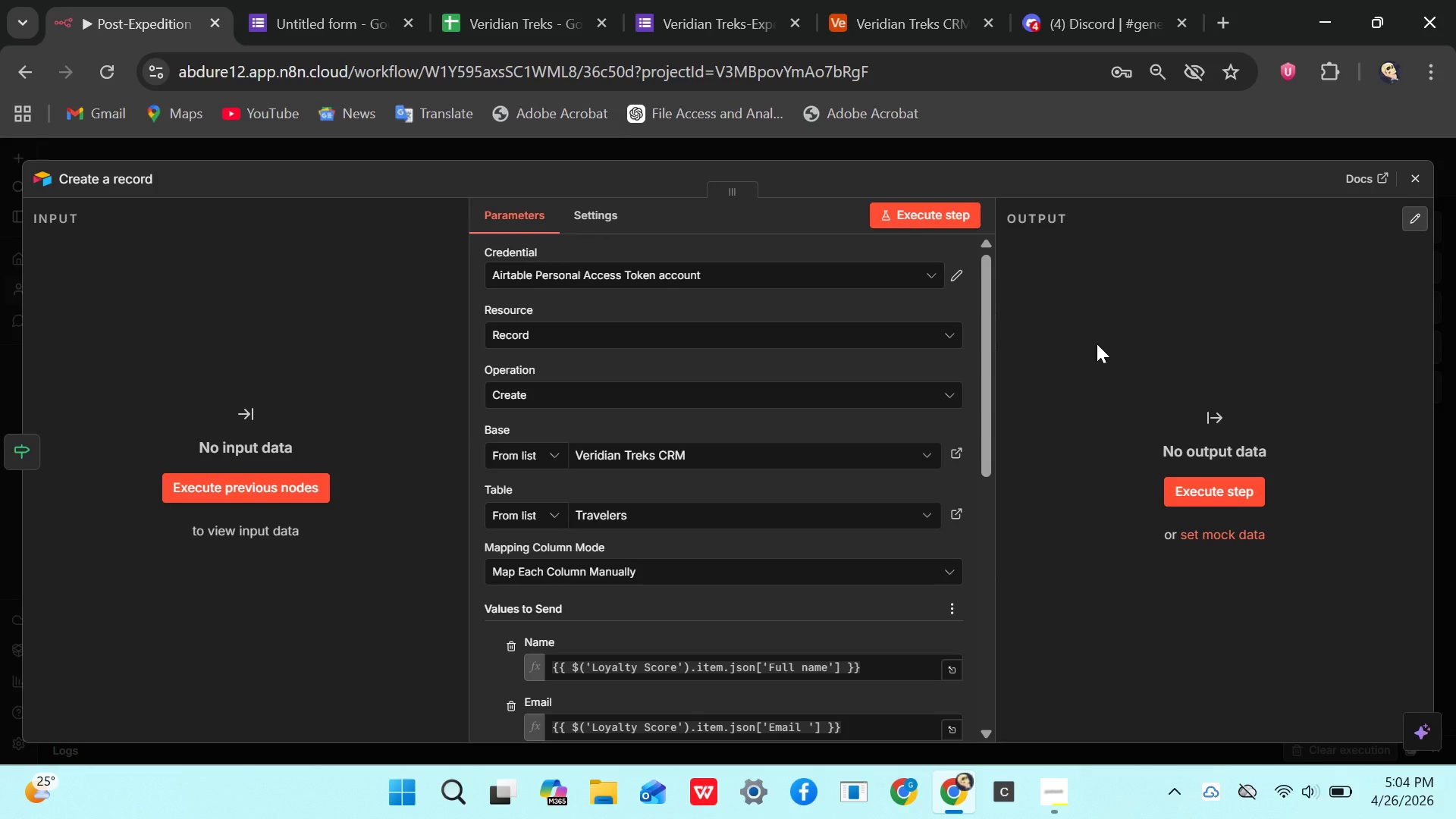 
wait(63.81)
 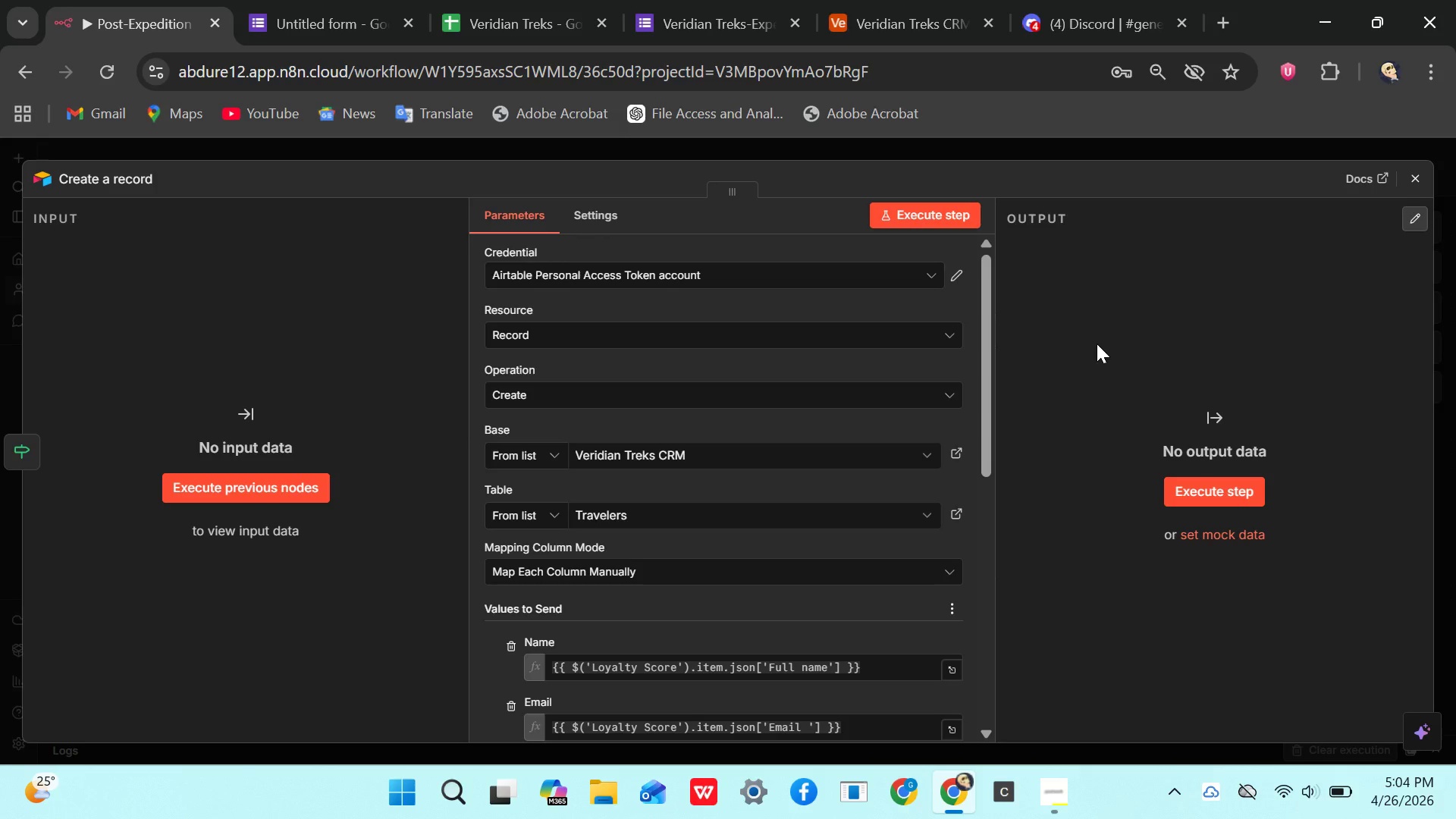 
mouse_move([1082, 350])
 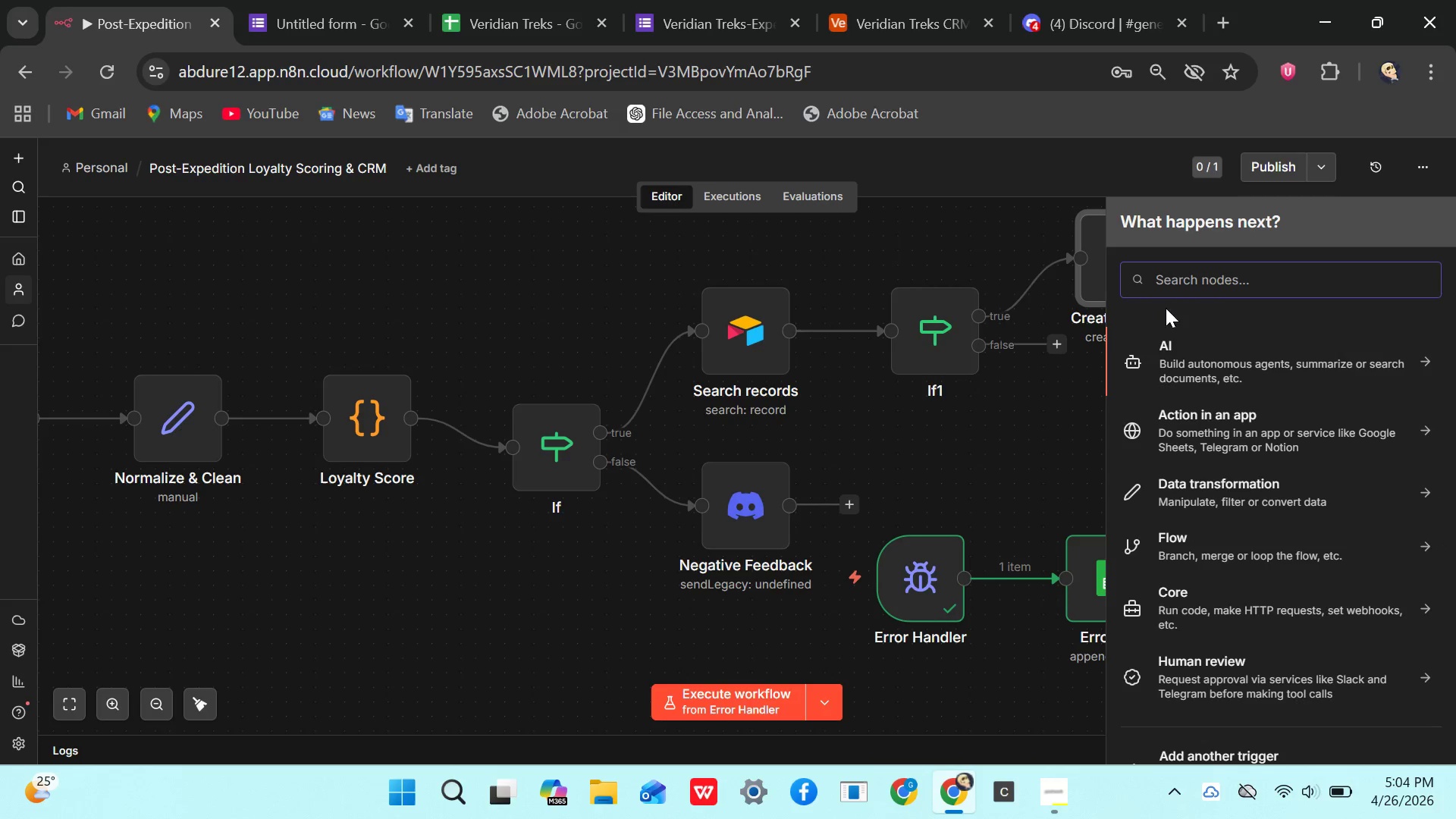 
type(air)
 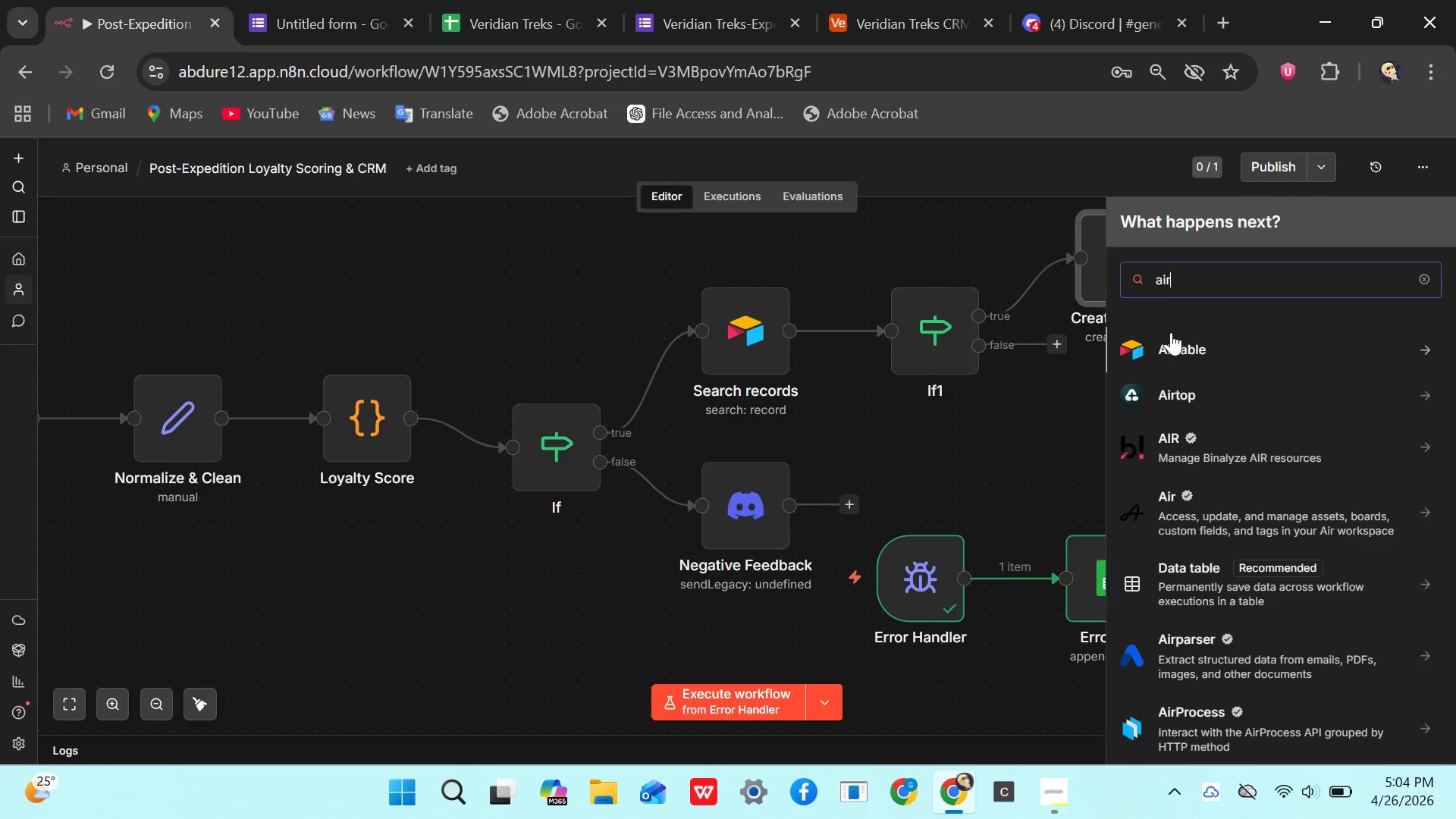 
left_click([1171, 332])
 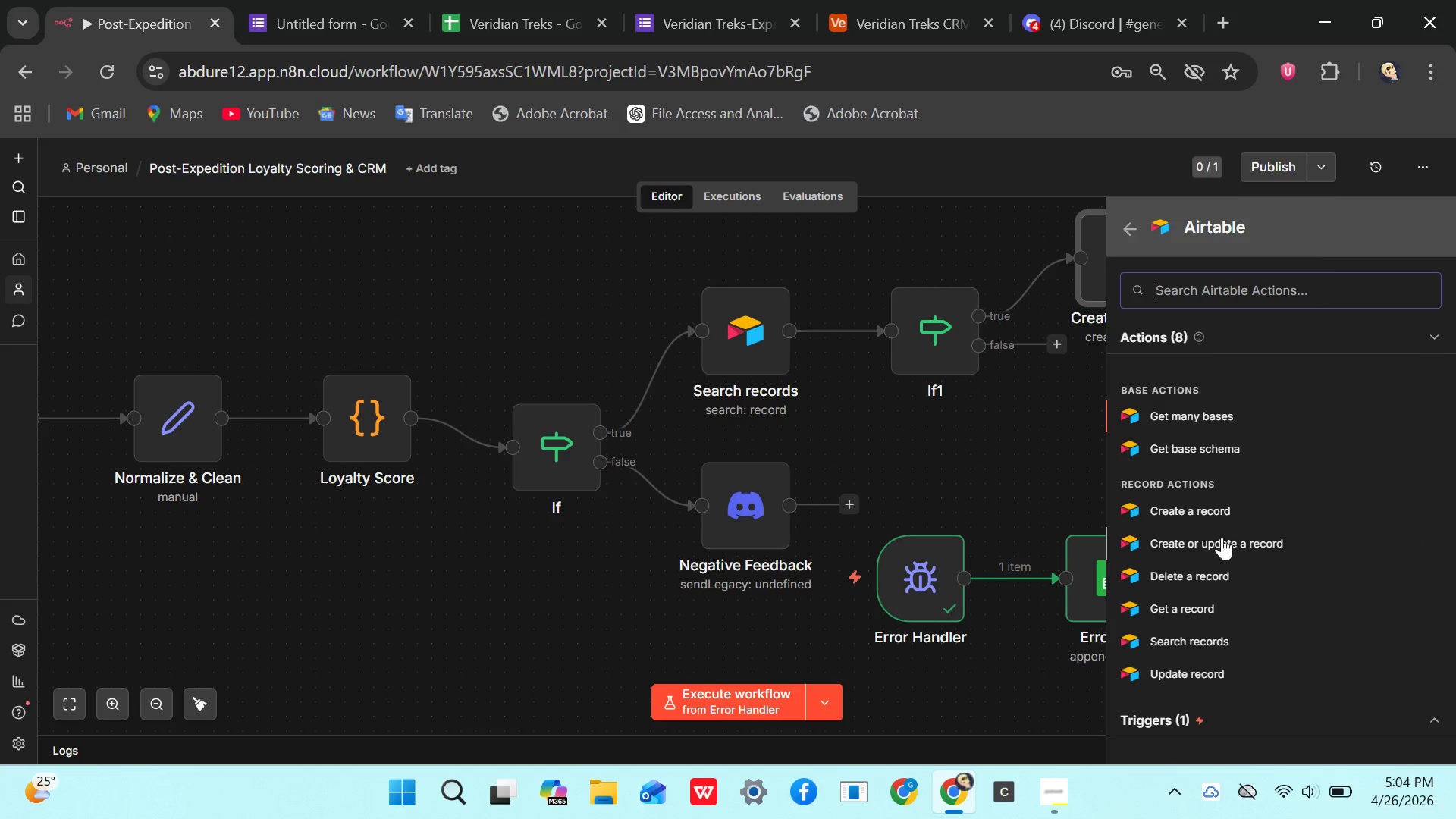 
left_click([1200, 506])
 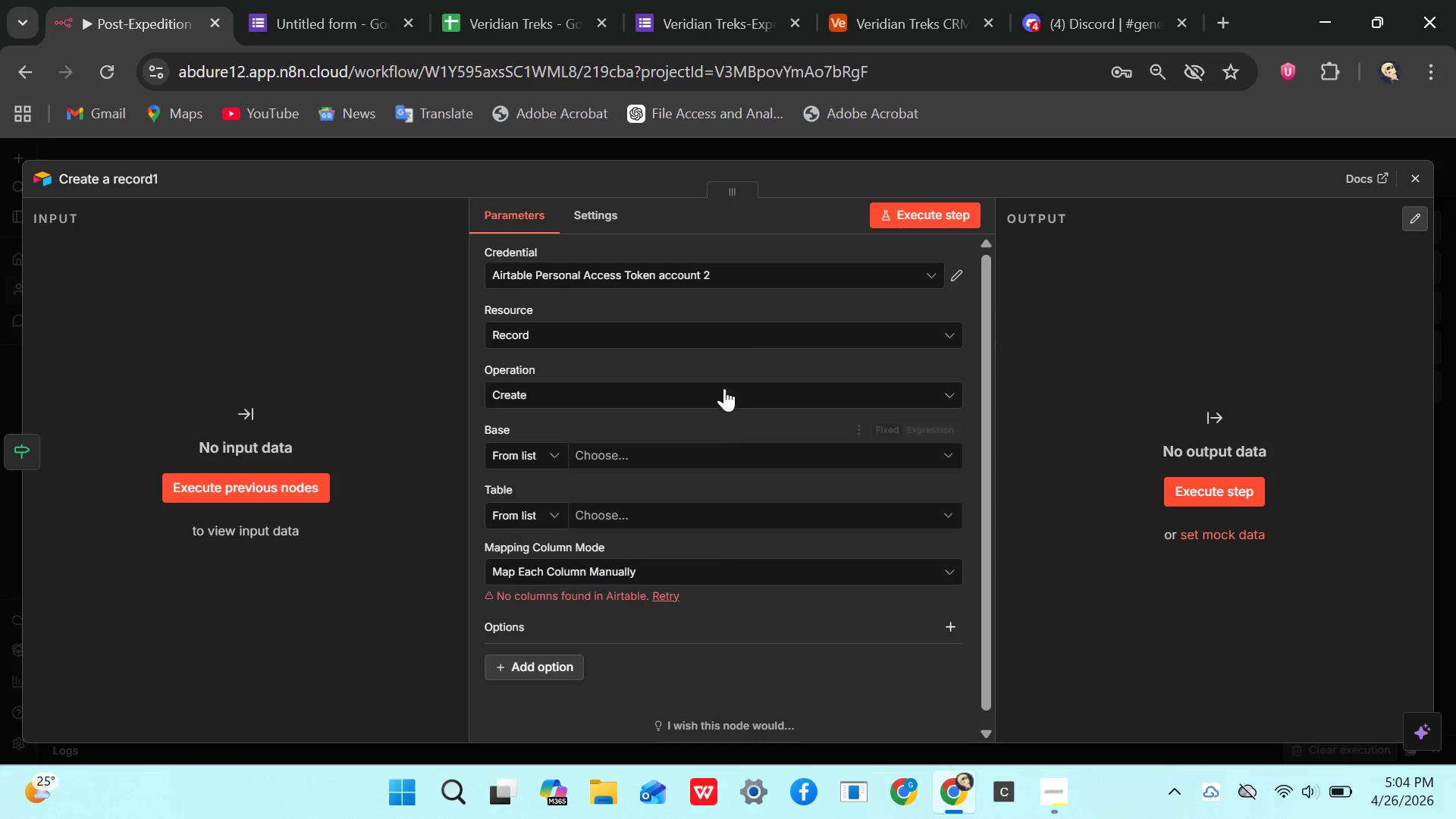 
wait(8.05)
 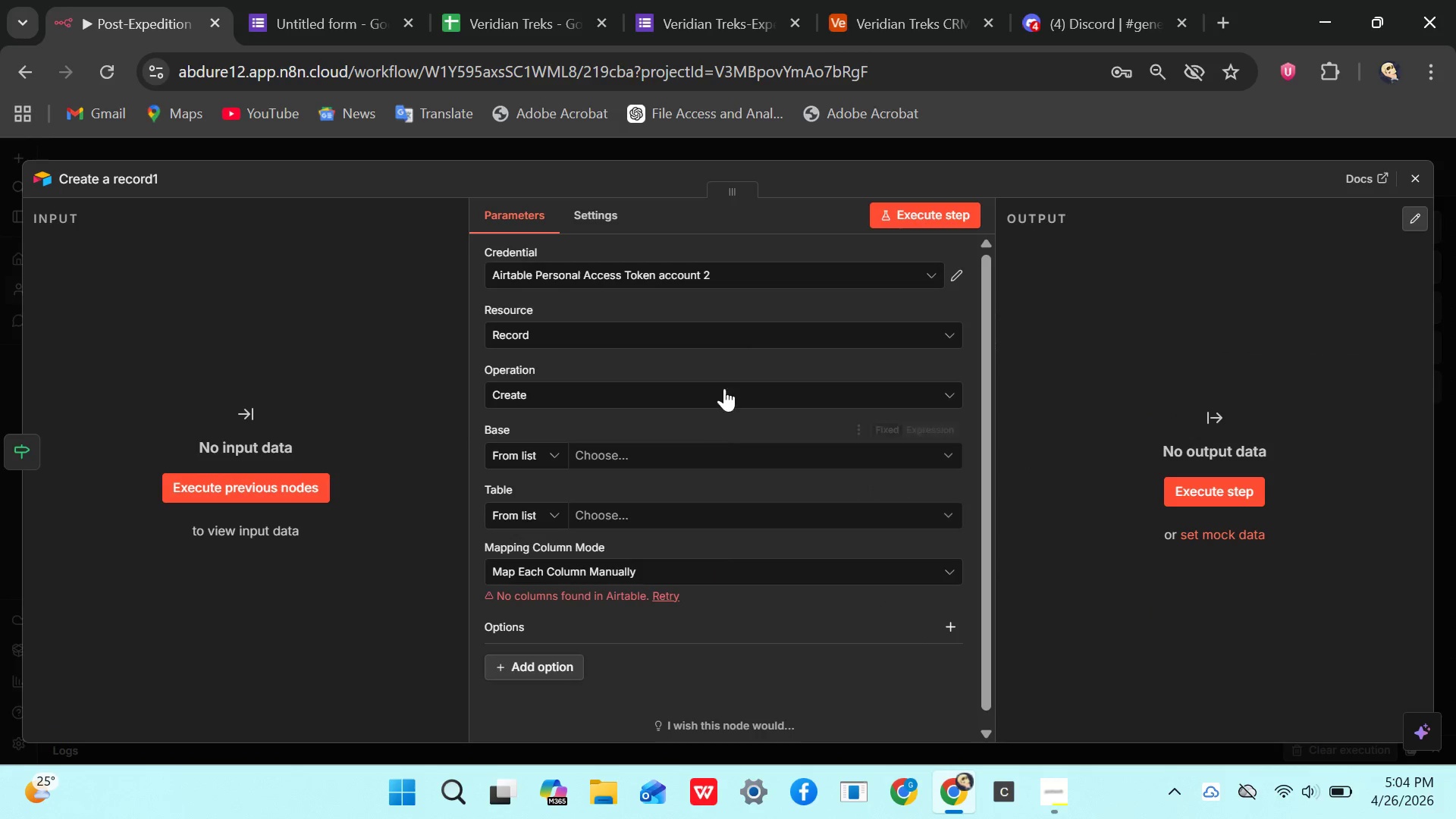 
left_click_drag(start_coordinate=[654, 264], to_coordinate=[659, 264])
 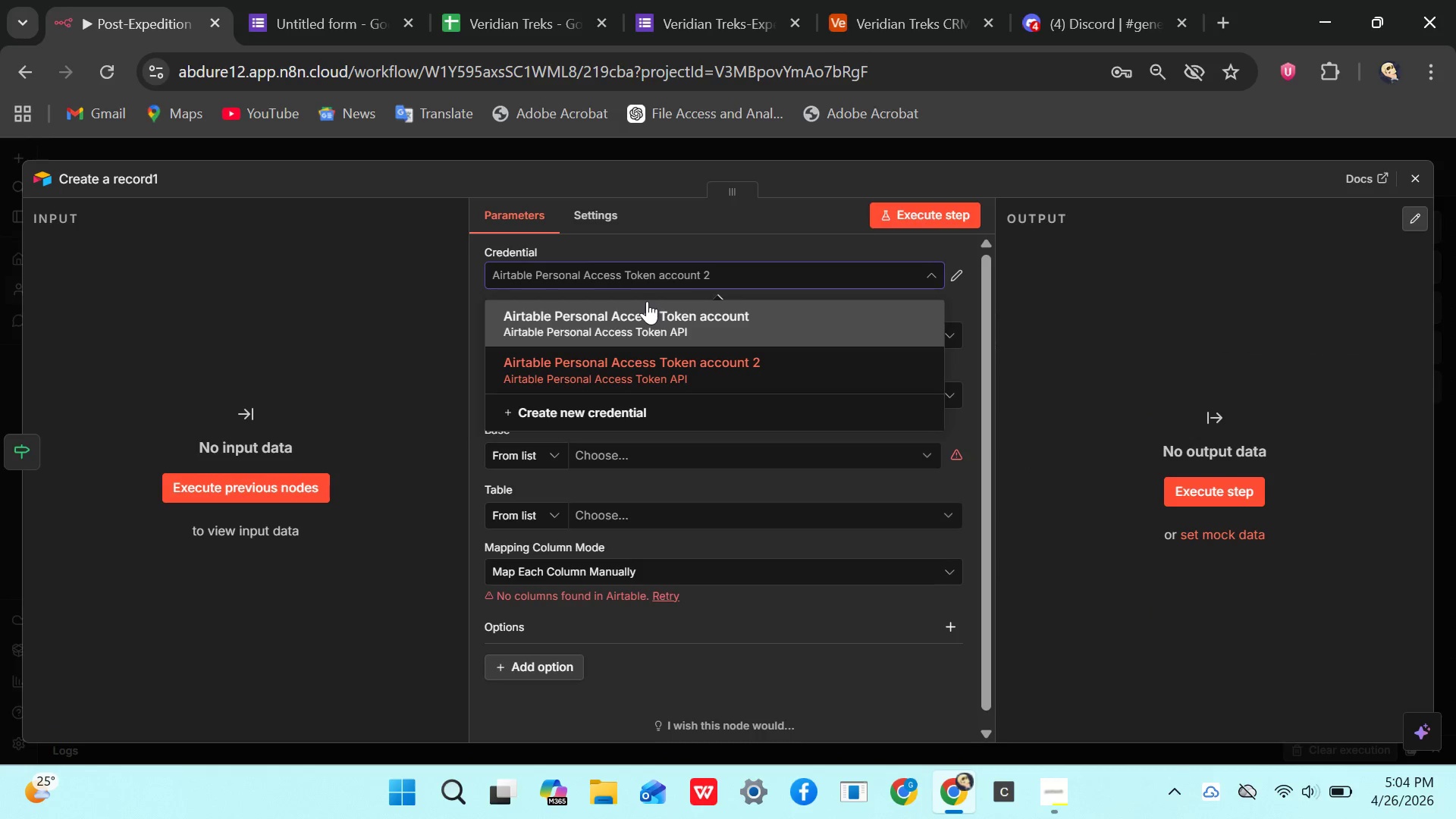 
left_click([647, 301])
 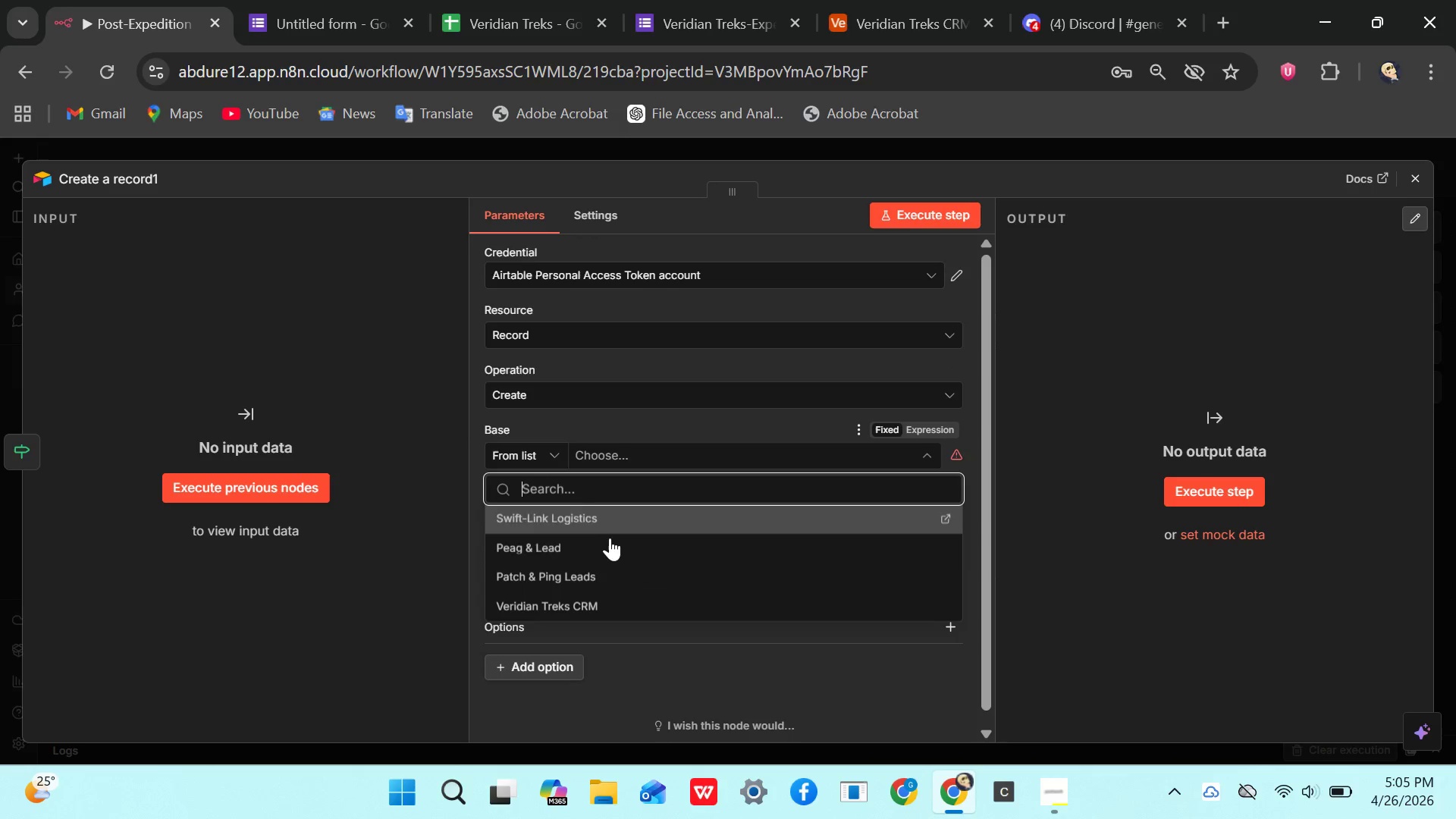 
wait(5.92)
 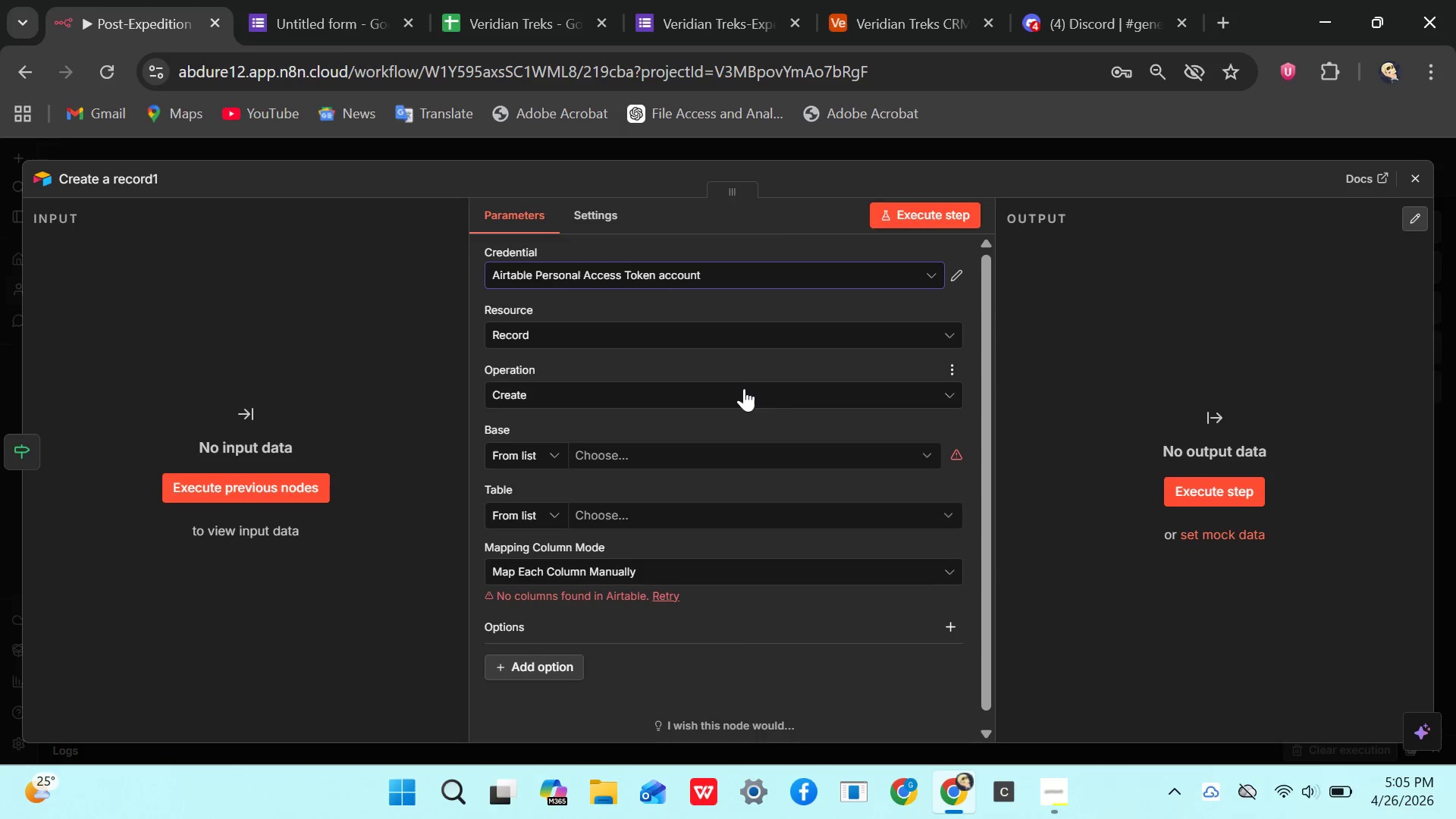 
left_click([576, 602])
 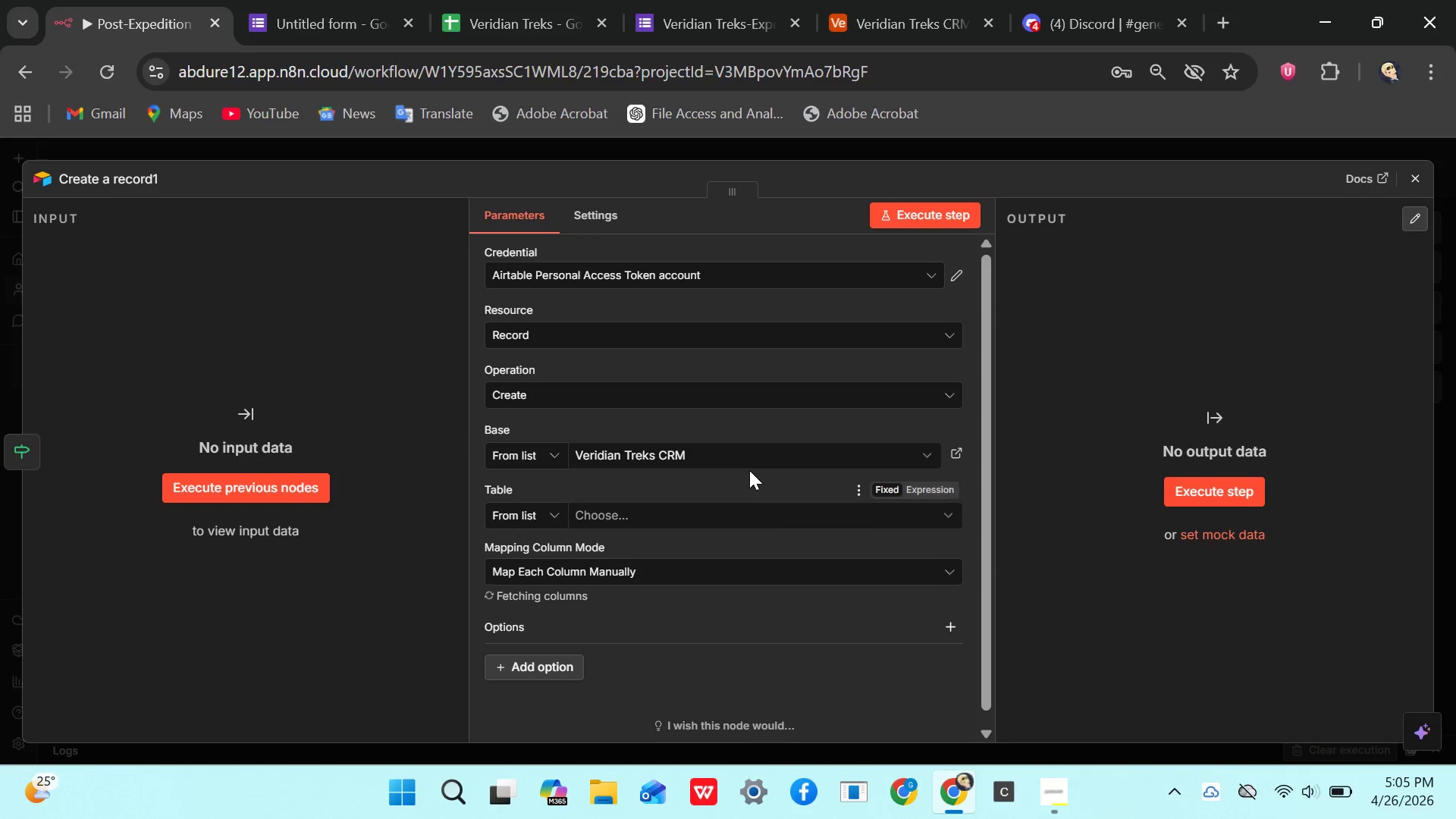 
scroll: coordinate [752, 482], scroll_direction: none, amount: 0.0
 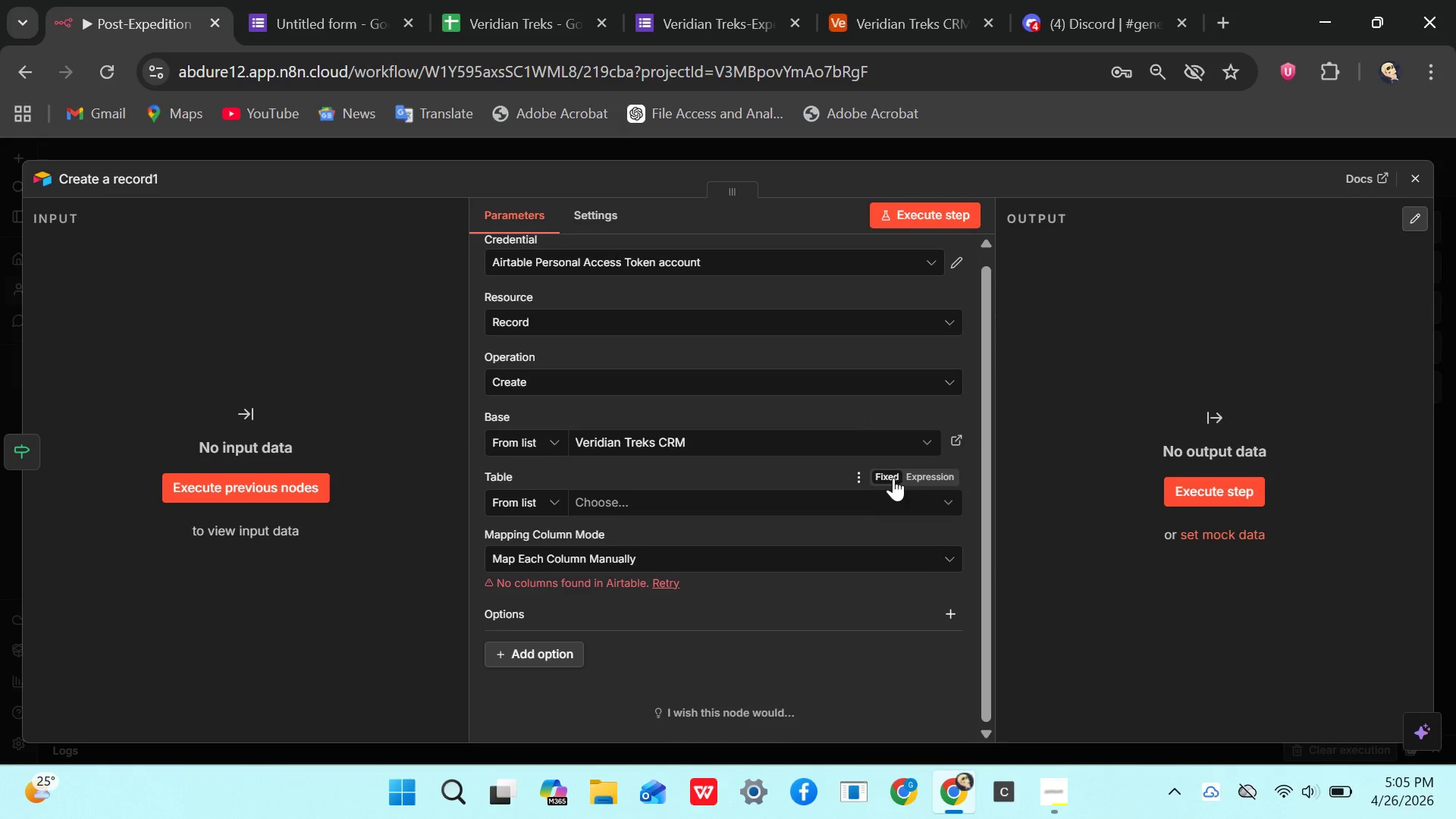 
left_click([858, 473])
 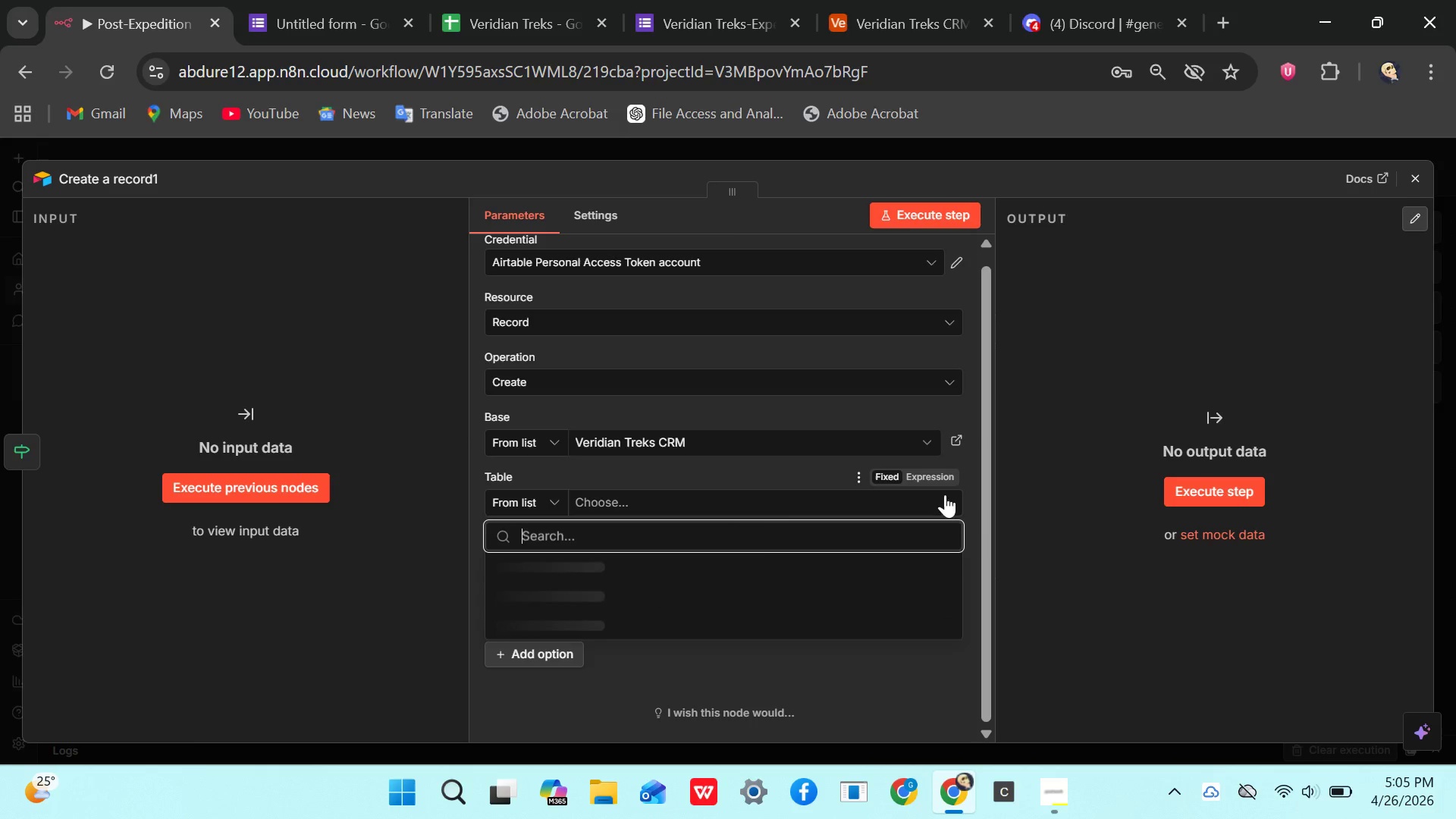 
mouse_move([588, 557])
 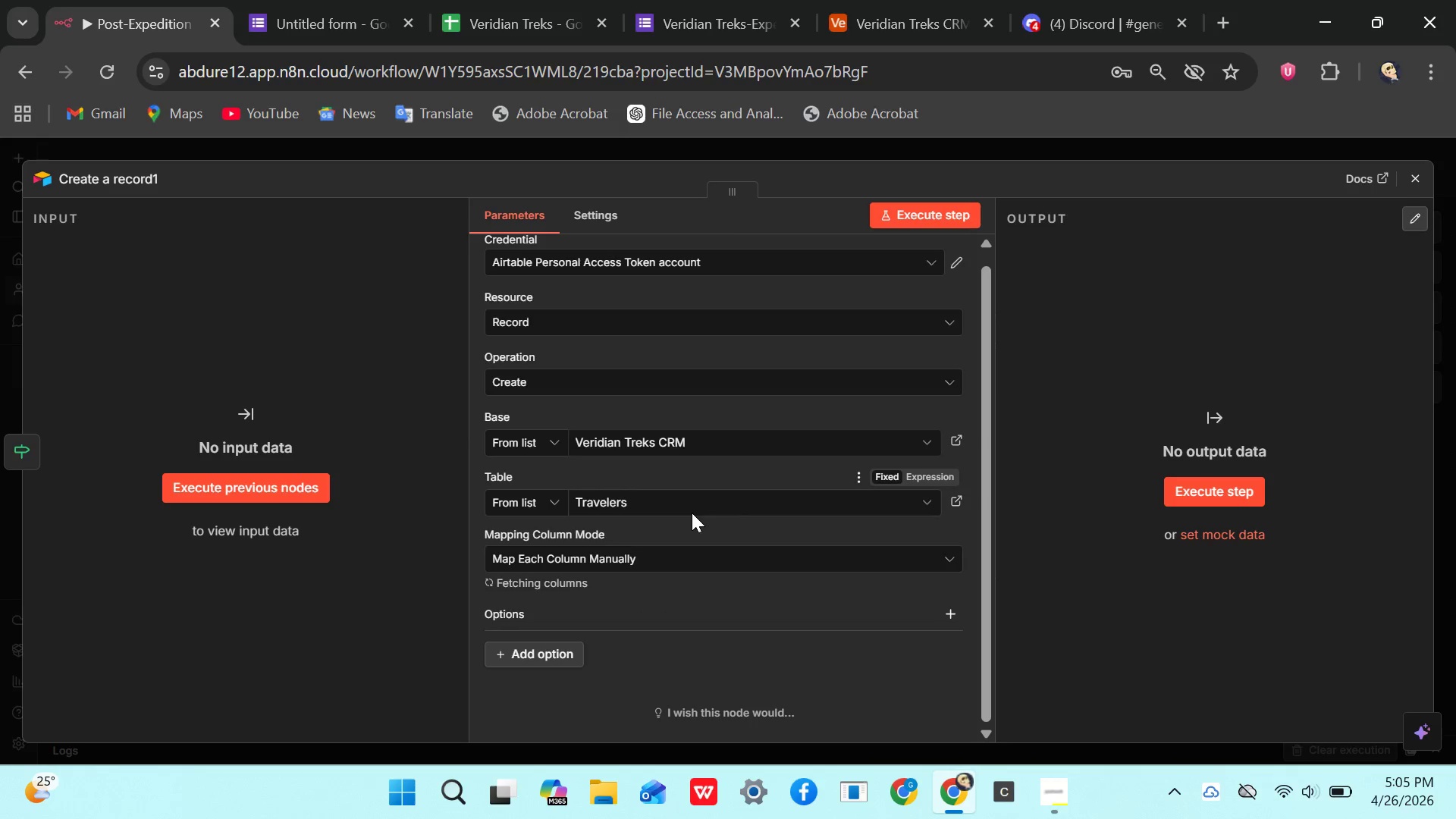 
scroll: coordinate [635, 428], scroll_direction: down, amount: 3.0
 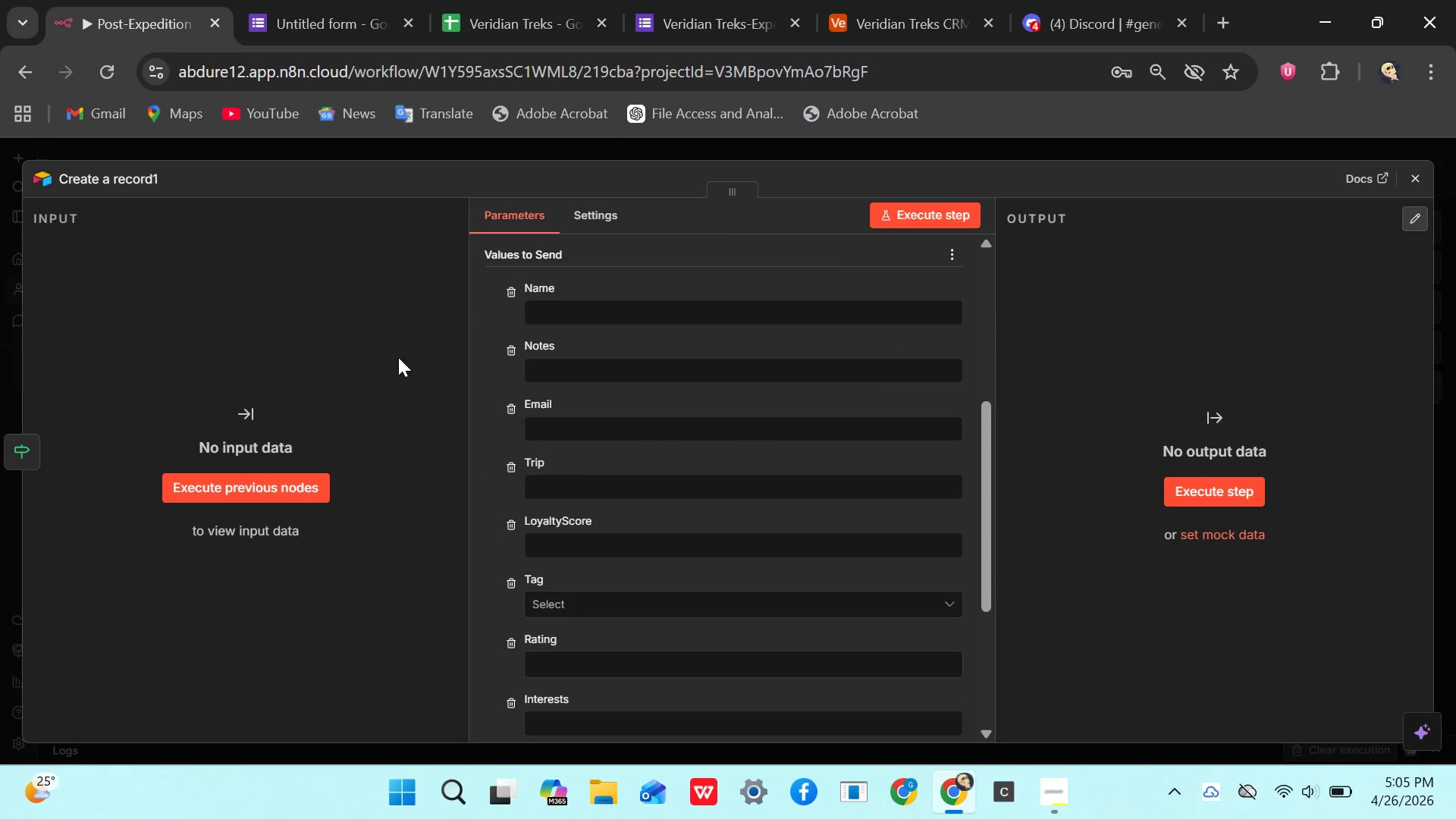 
left_click([264, 482])
 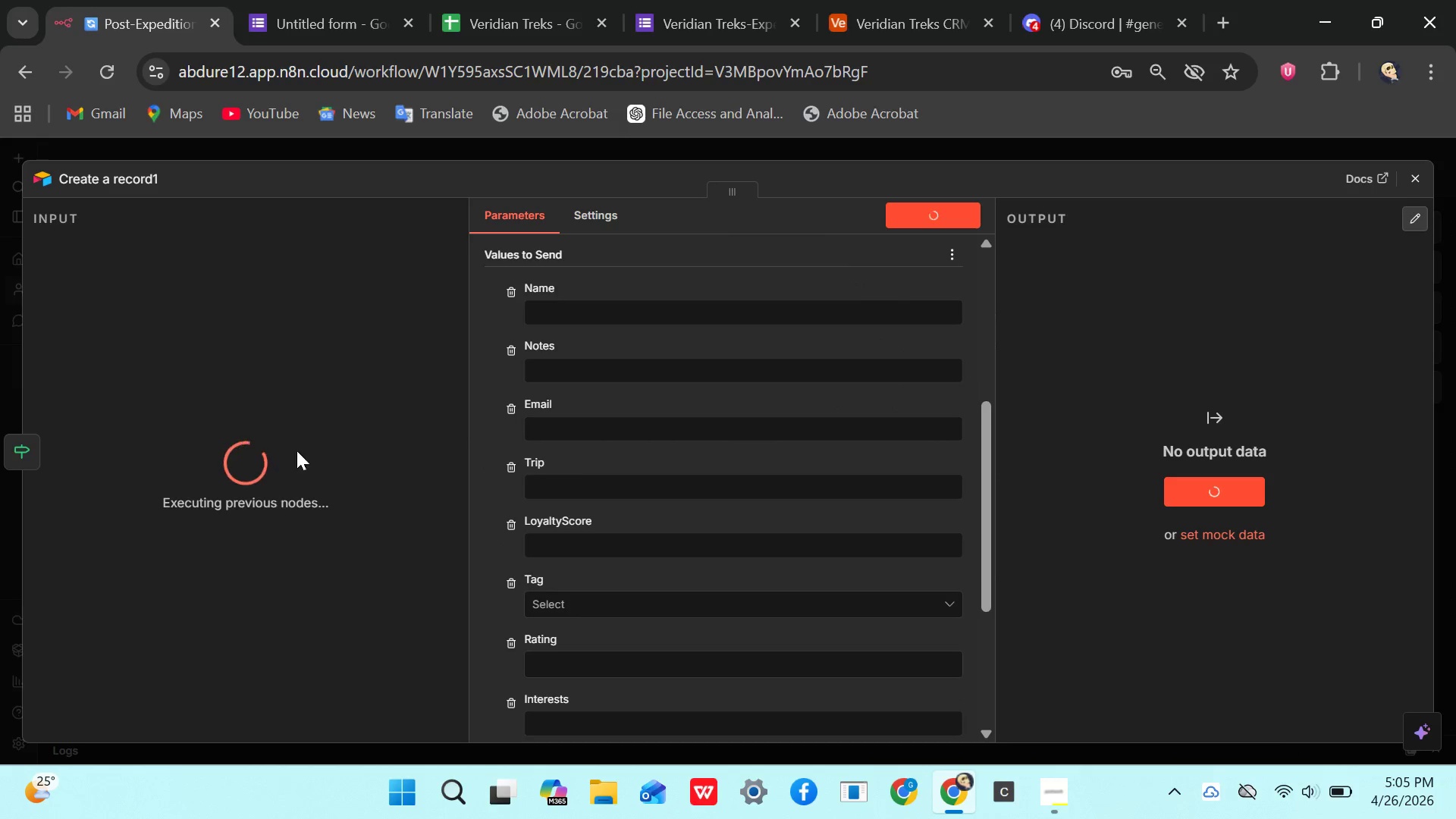 
mouse_move([380, 346])
 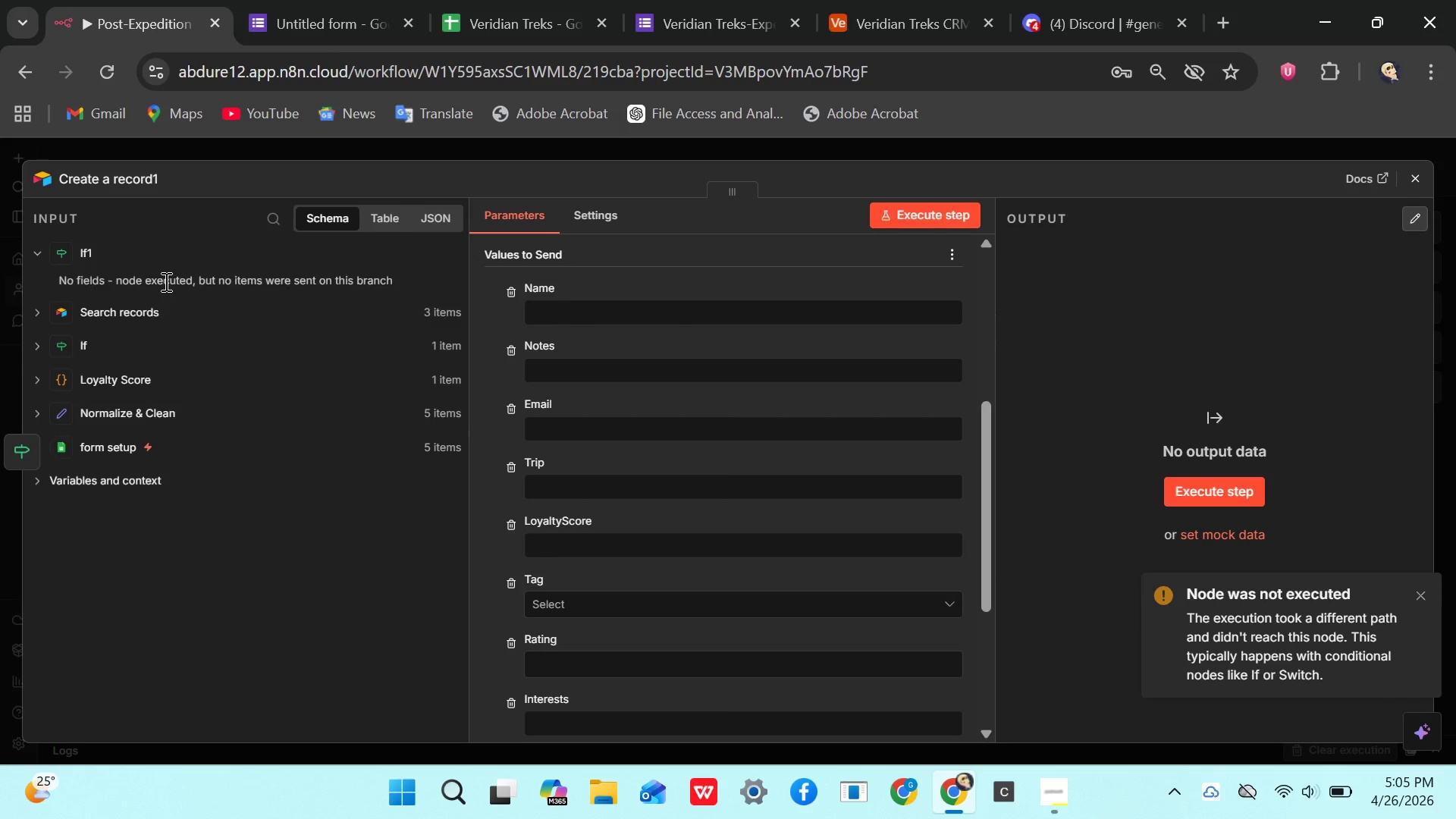 
mouse_move([134, 322])
 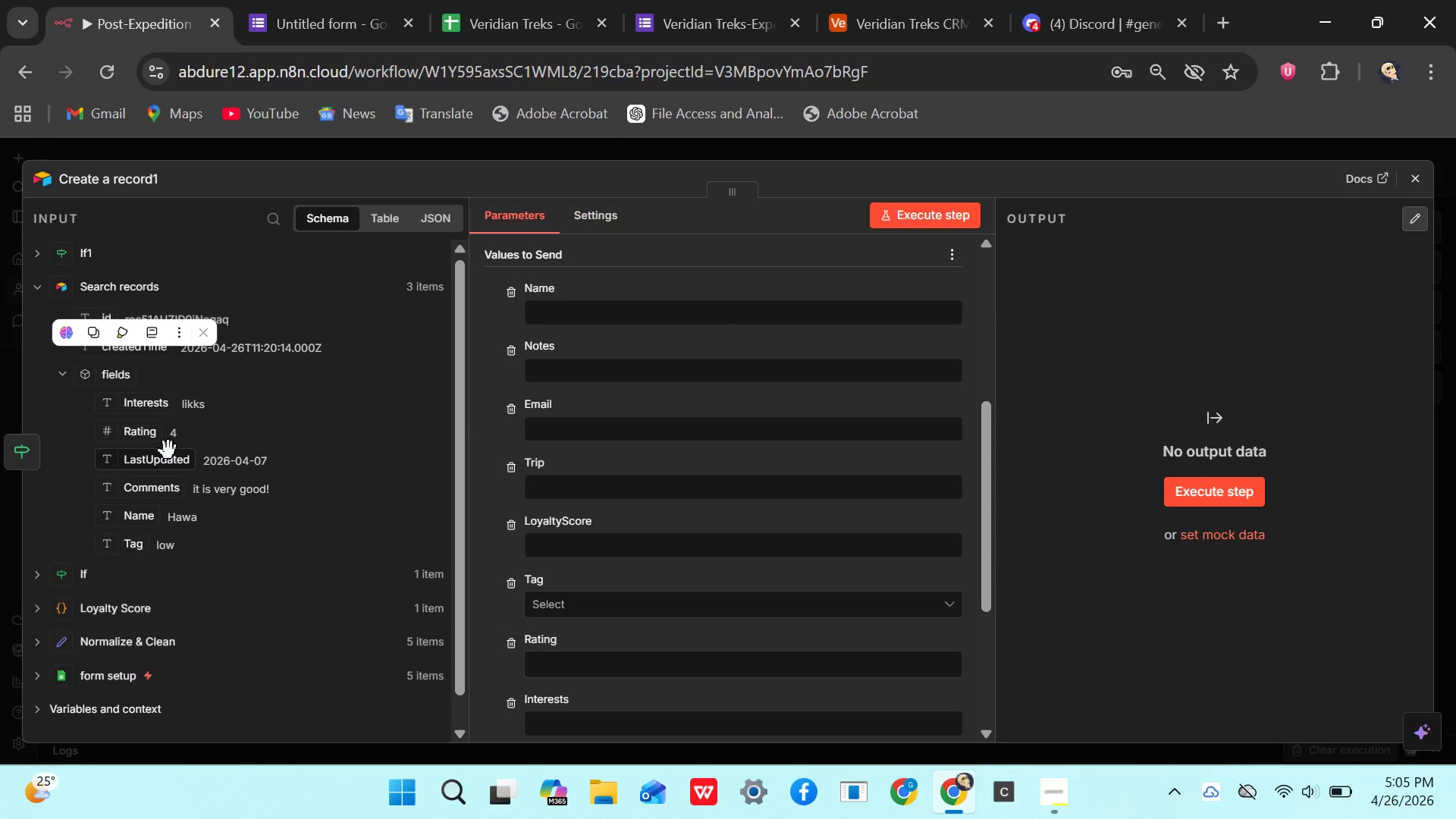 
wait(9.15)
 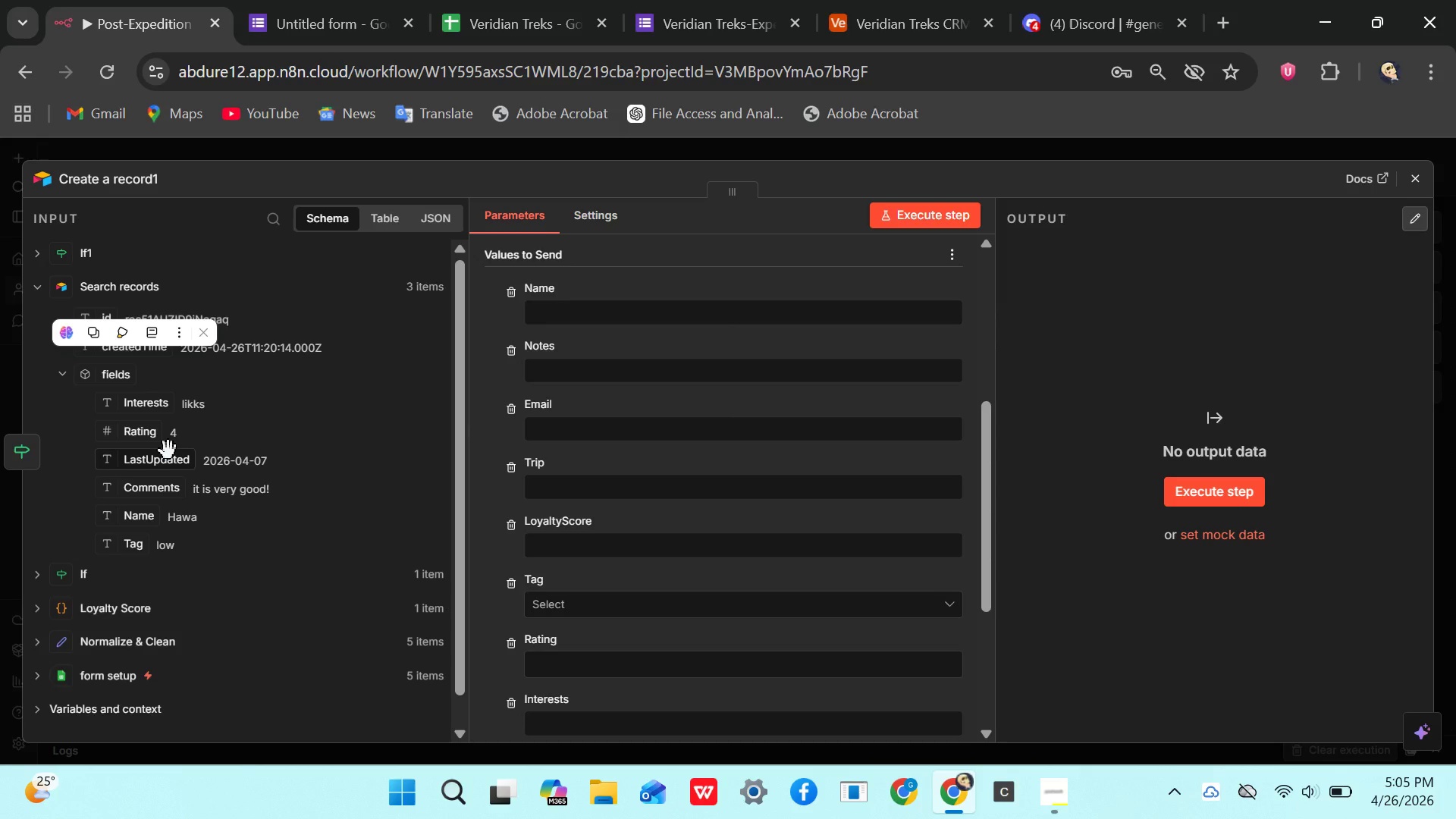 
scroll: coordinate [569, 419], scroll_direction: down, amount: 1.0
 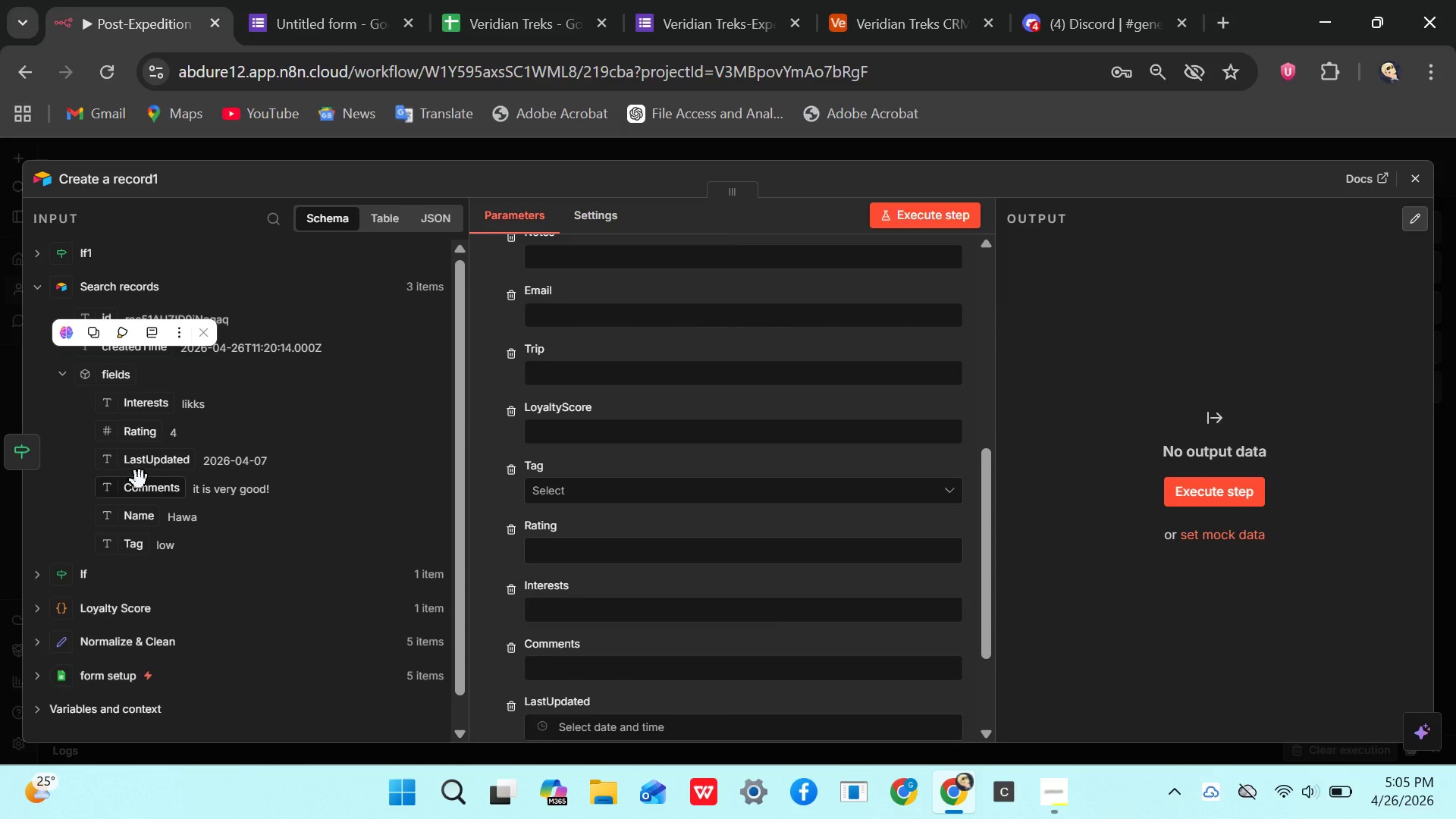 
left_click_drag(start_coordinate=[140, 487], to_coordinate=[582, 664])
 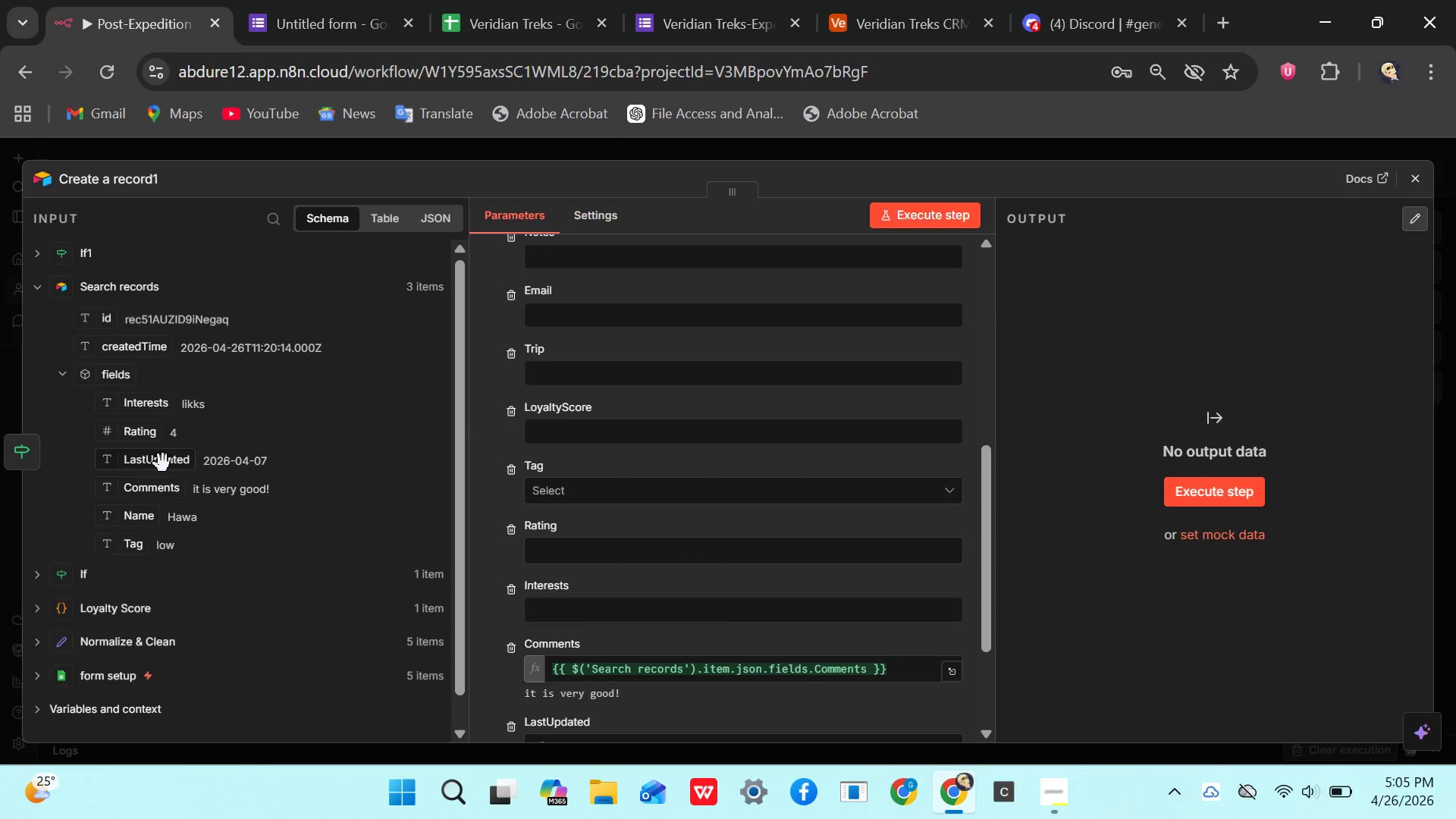 
scroll: coordinate [548, 491], scroll_direction: down, amount: 1.0
 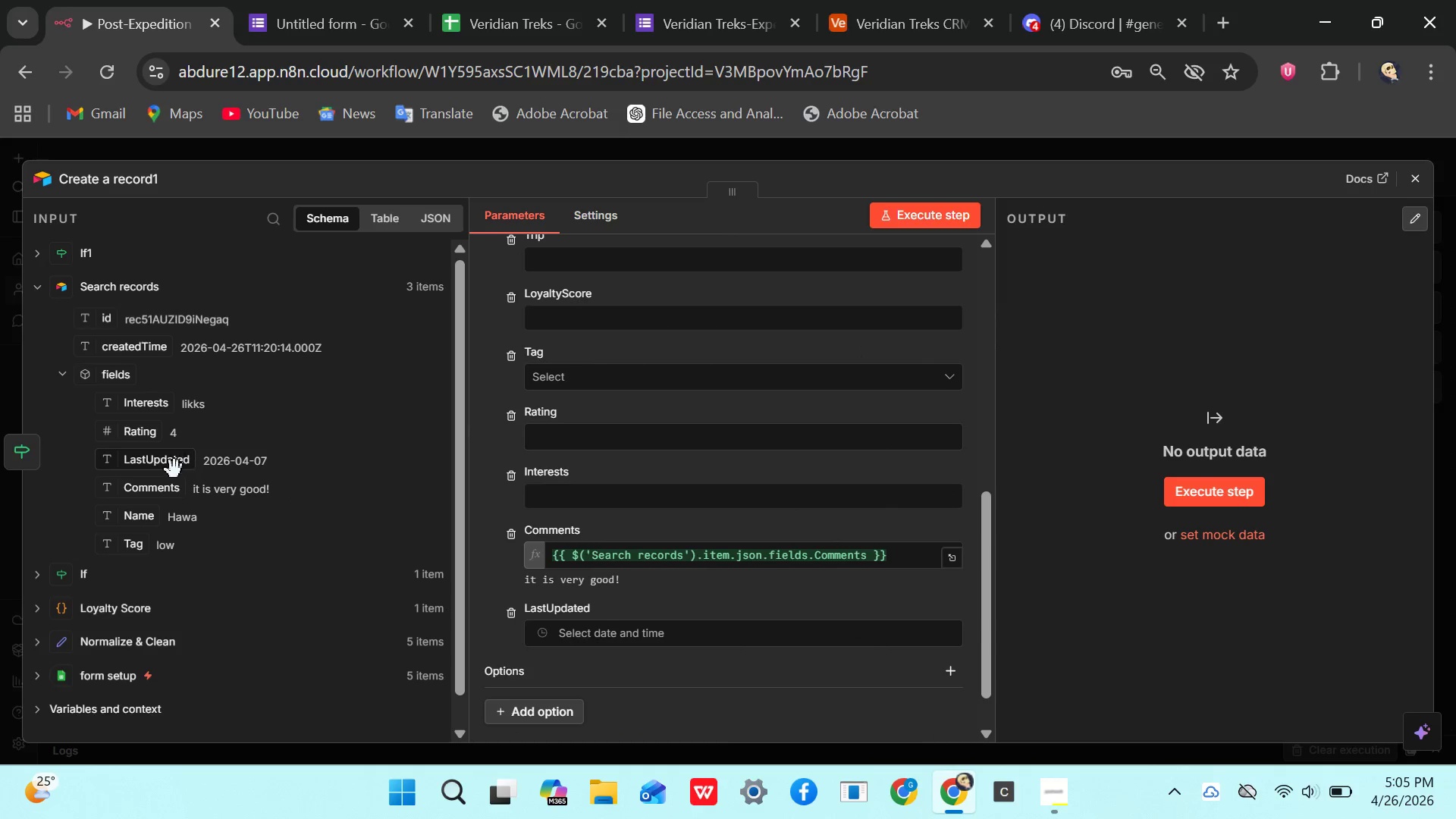 
left_click_drag(start_coordinate=[163, 472], to_coordinate=[375, 535])
 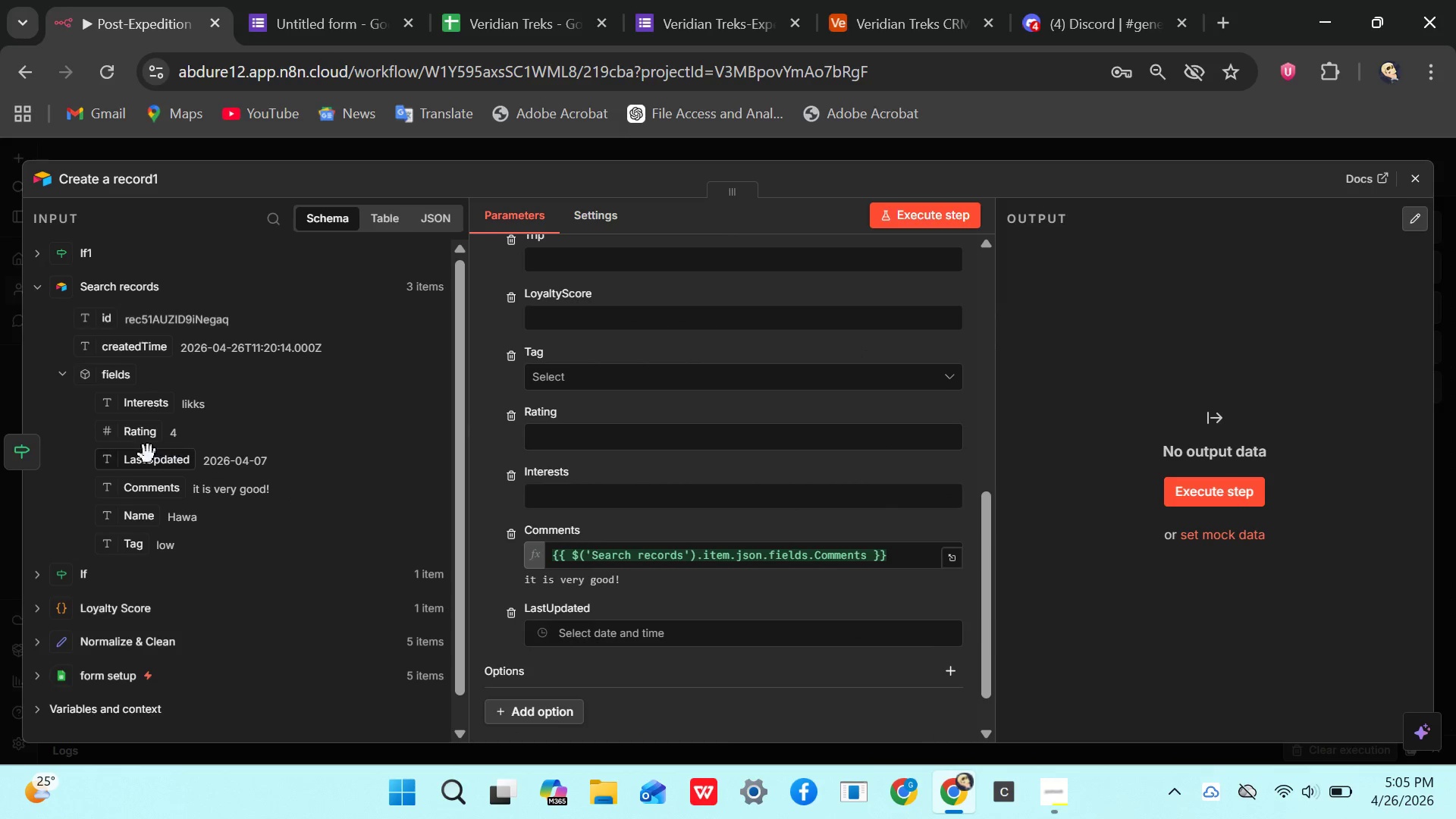 
left_click_drag(start_coordinate=[153, 466], to_coordinate=[609, 655])
 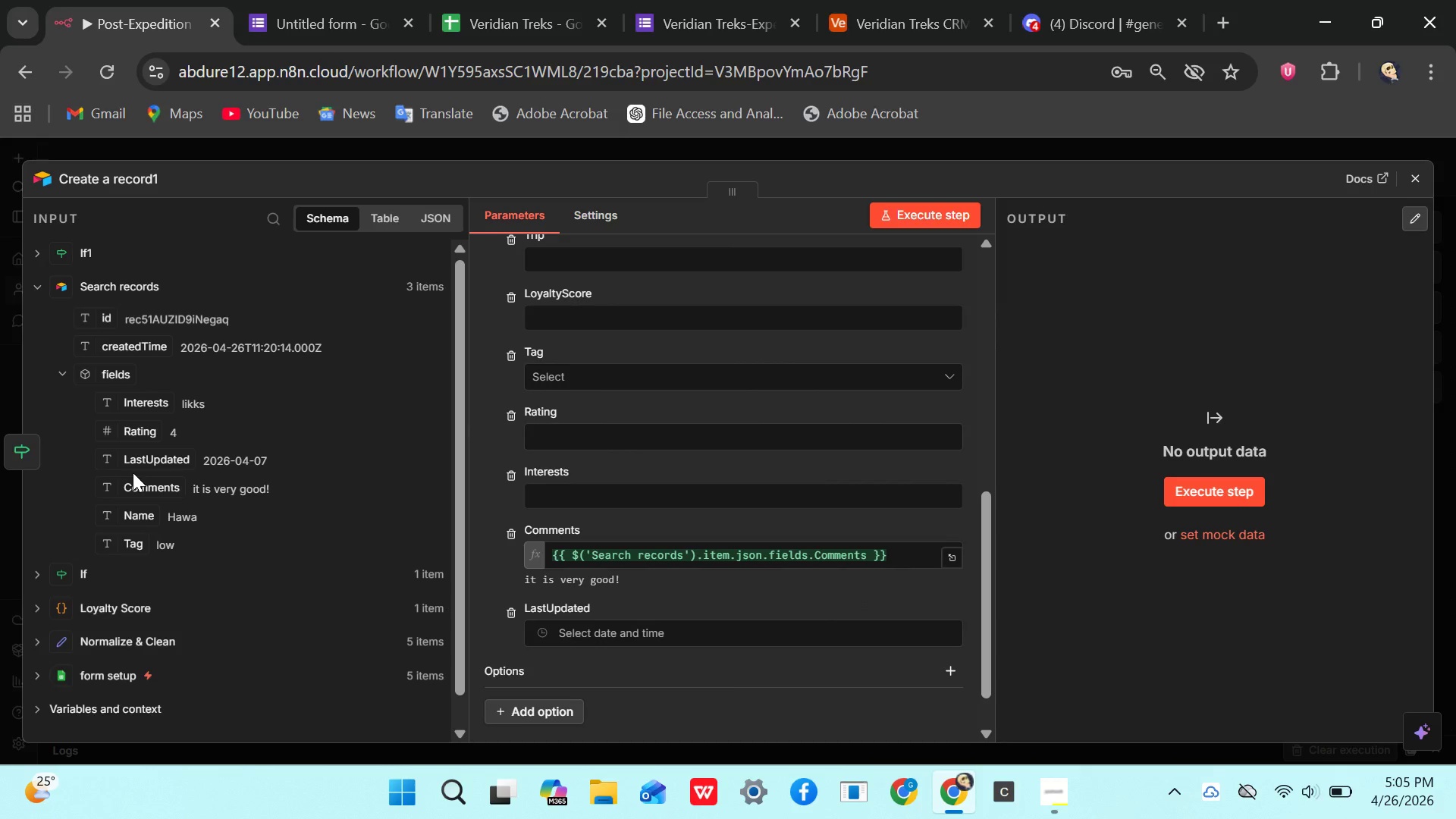 
left_click_drag(start_coordinate=[142, 465], to_coordinate=[601, 635])
 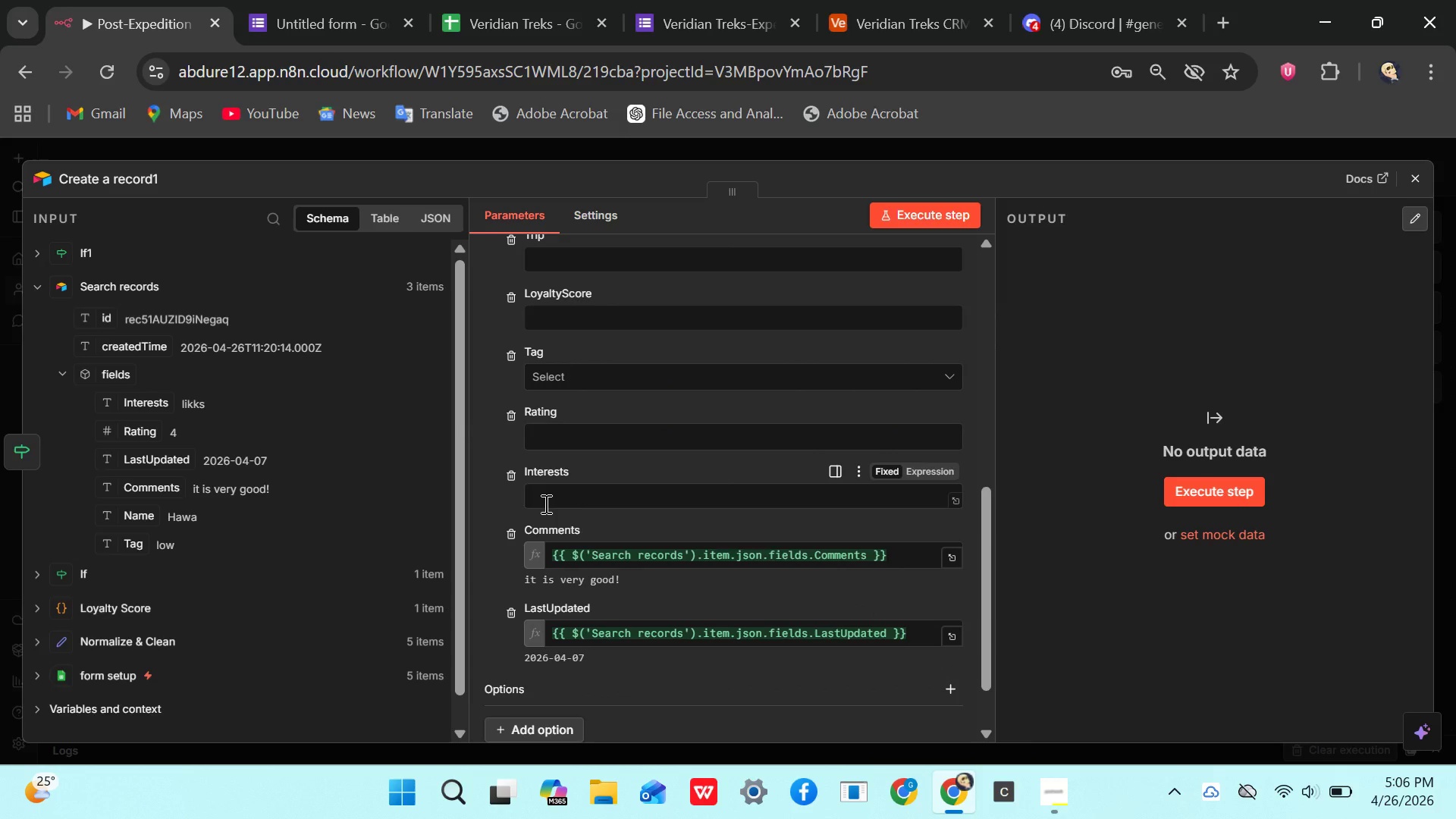 
wait(6.76)
 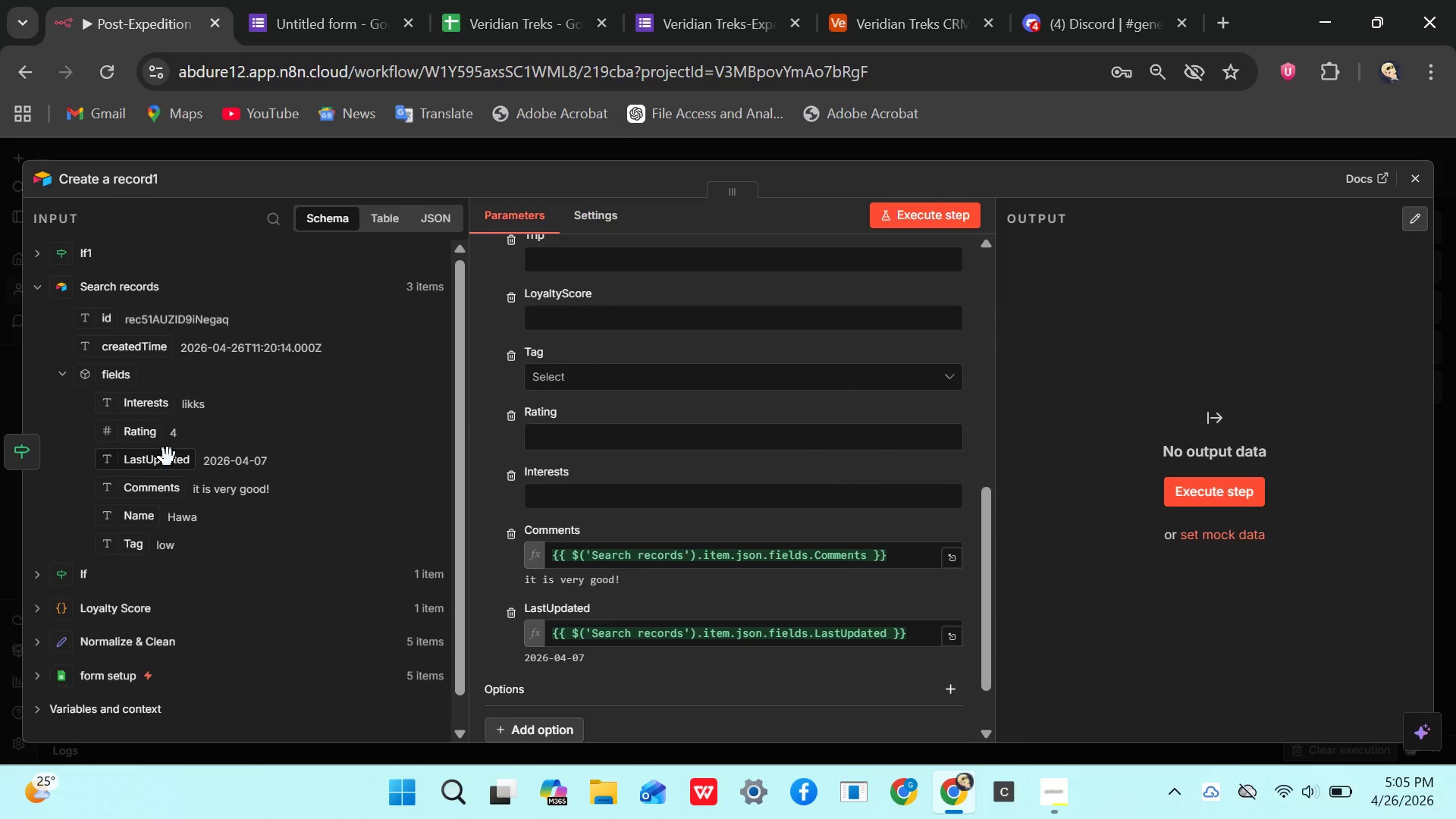 
left_click_drag(start_coordinate=[143, 405], to_coordinate=[550, 495])
 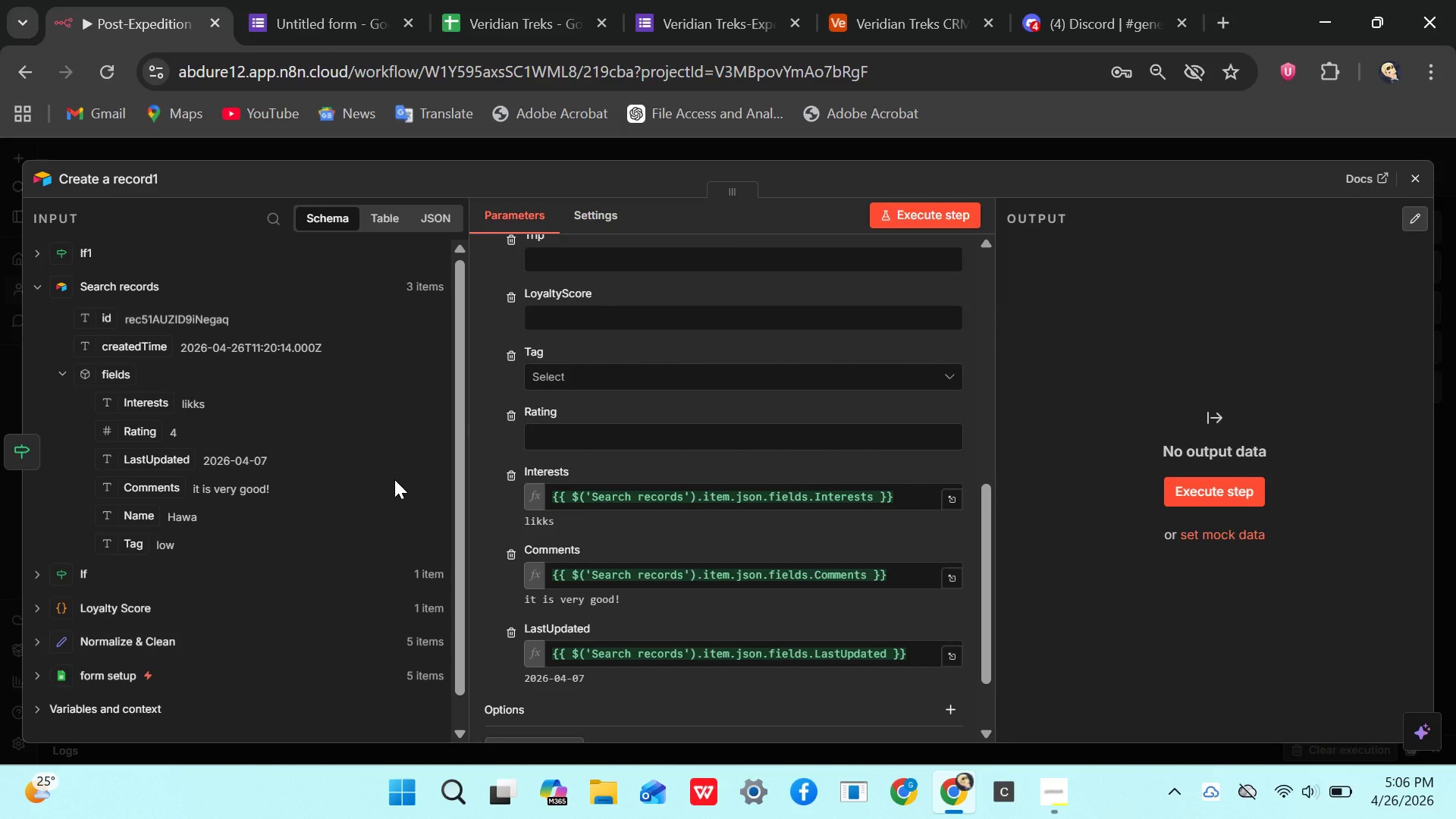 
wait(5.41)
 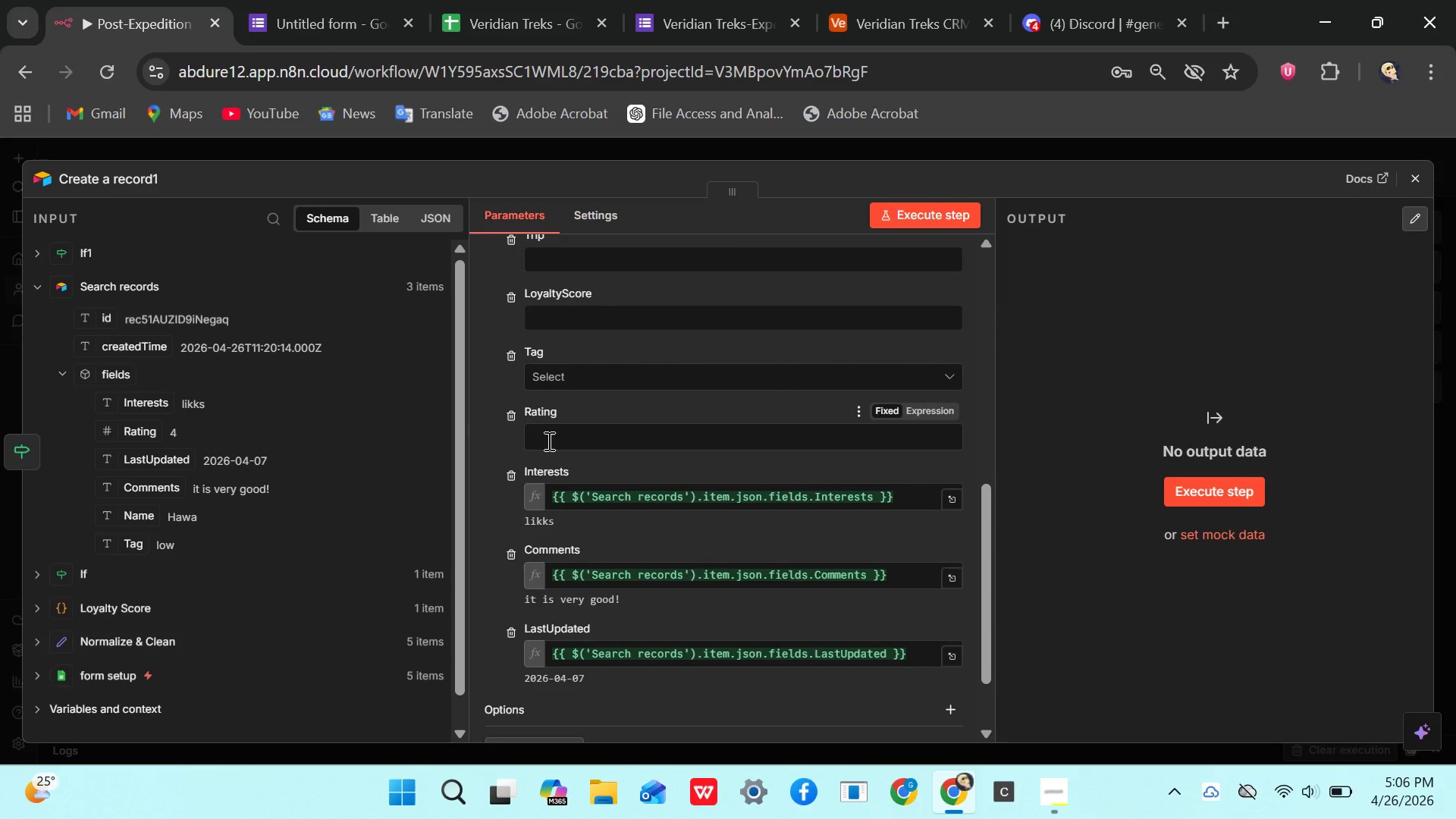 
left_click_drag(start_coordinate=[133, 549], to_coordinate=[579, 381])
 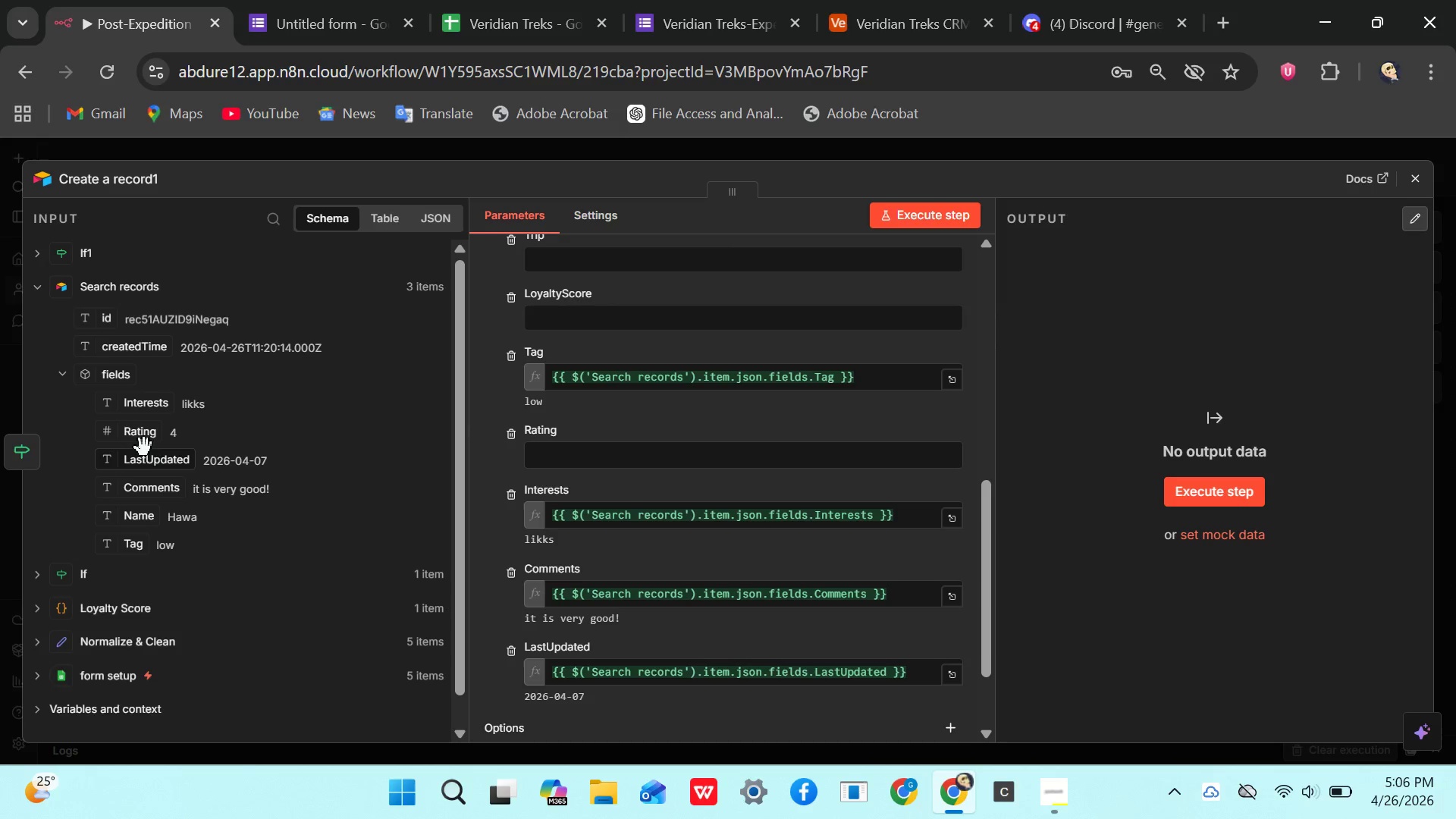 
left_click_drag(start_coordinate=[144, 438], to_coordinate=[563, 460])
 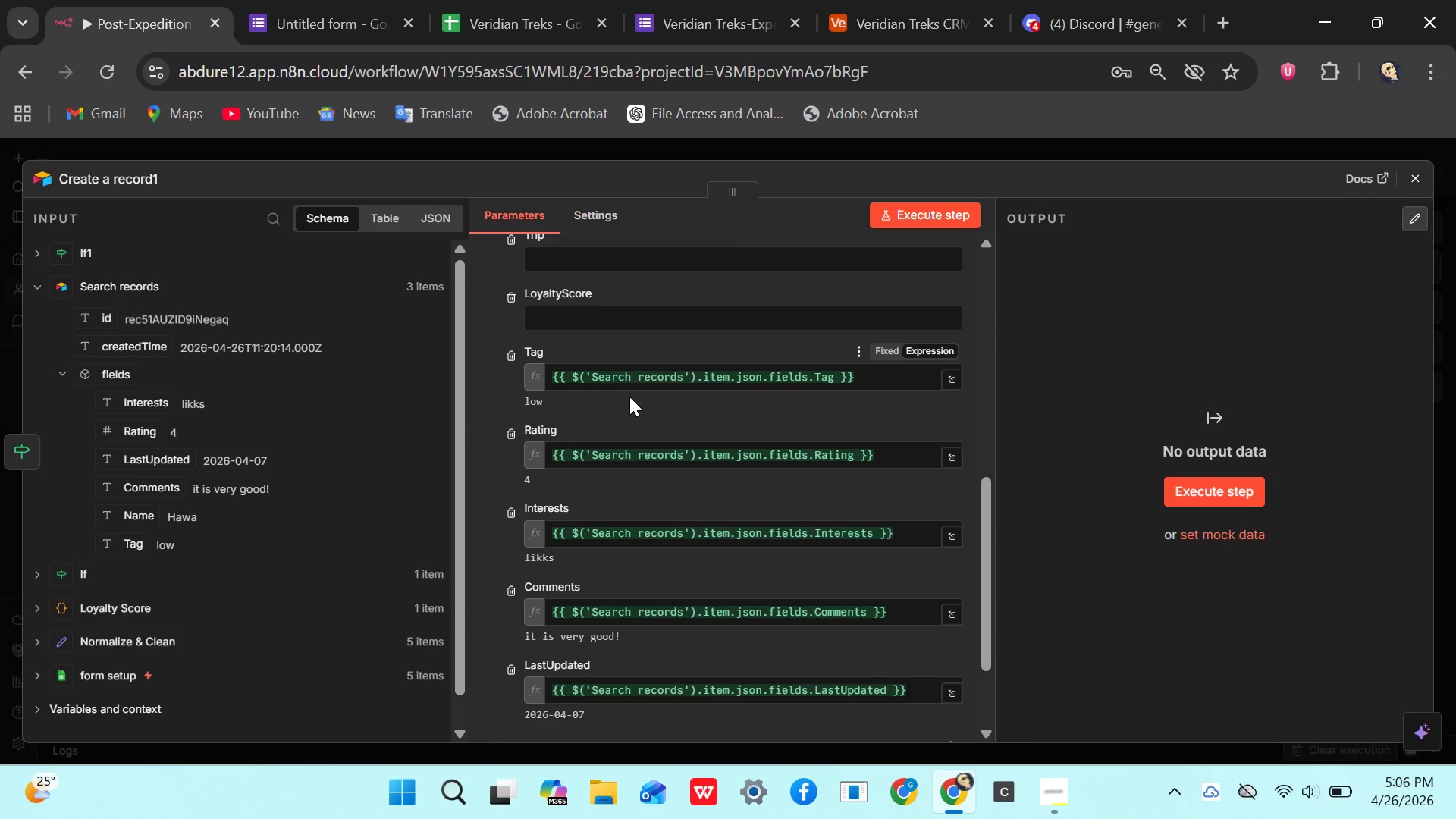 
scroll: coordinate [621, 400], scroll_direction: none, amount: 0.0
 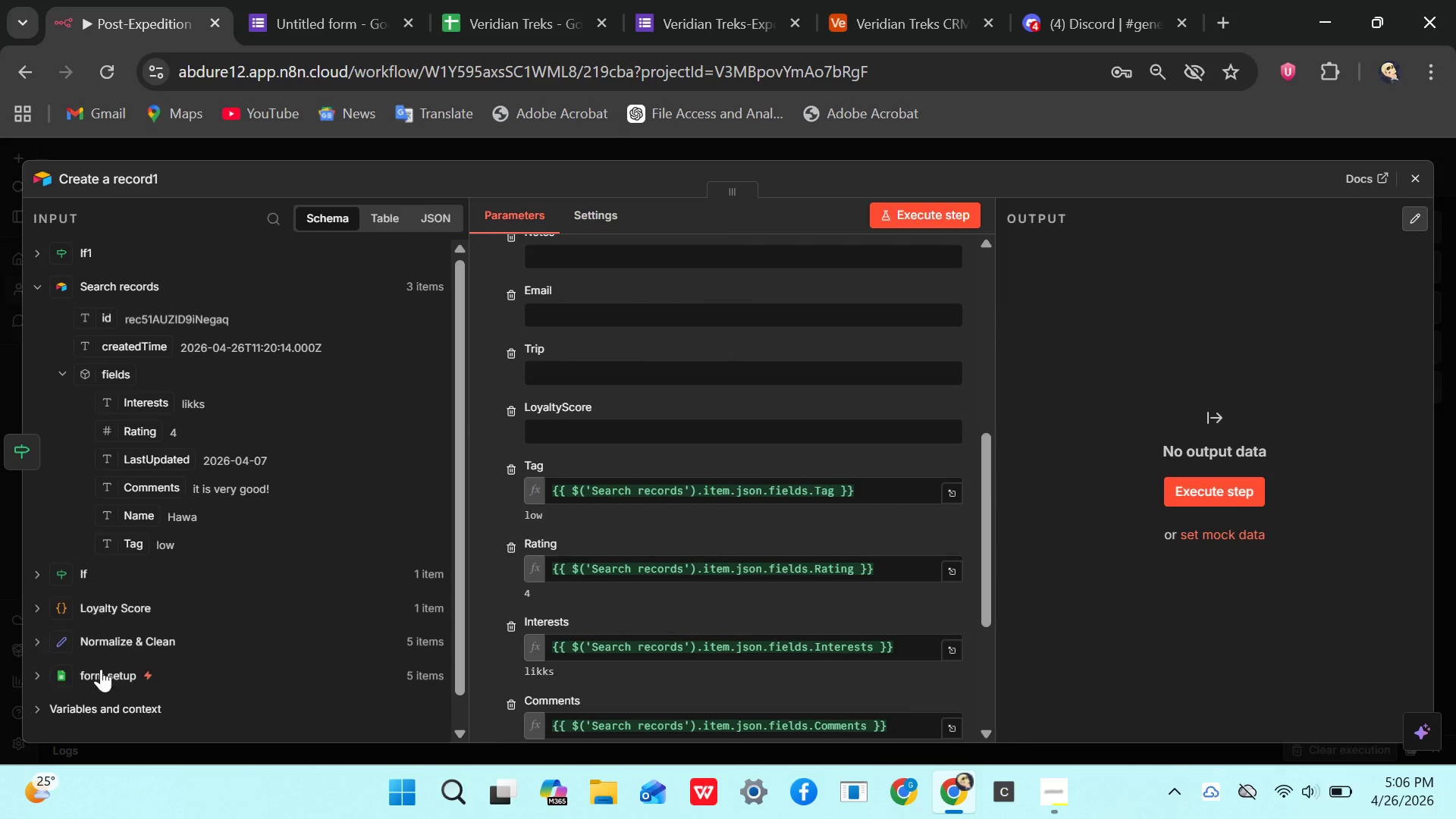 
left_click([116, 601])
 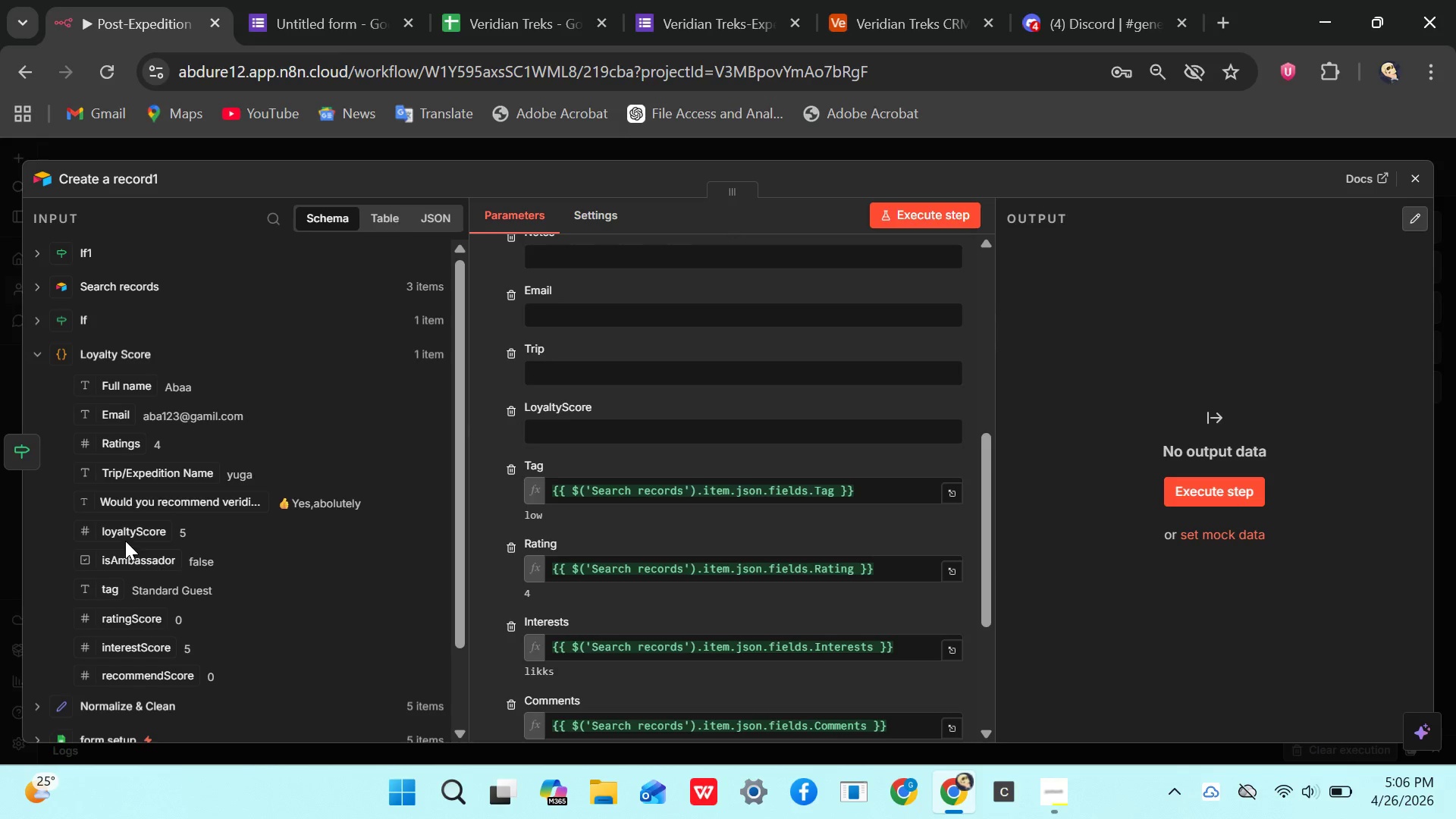 
left_click_drag(start_coordinate=[126, 538], to_coordinate=[561, 434])
 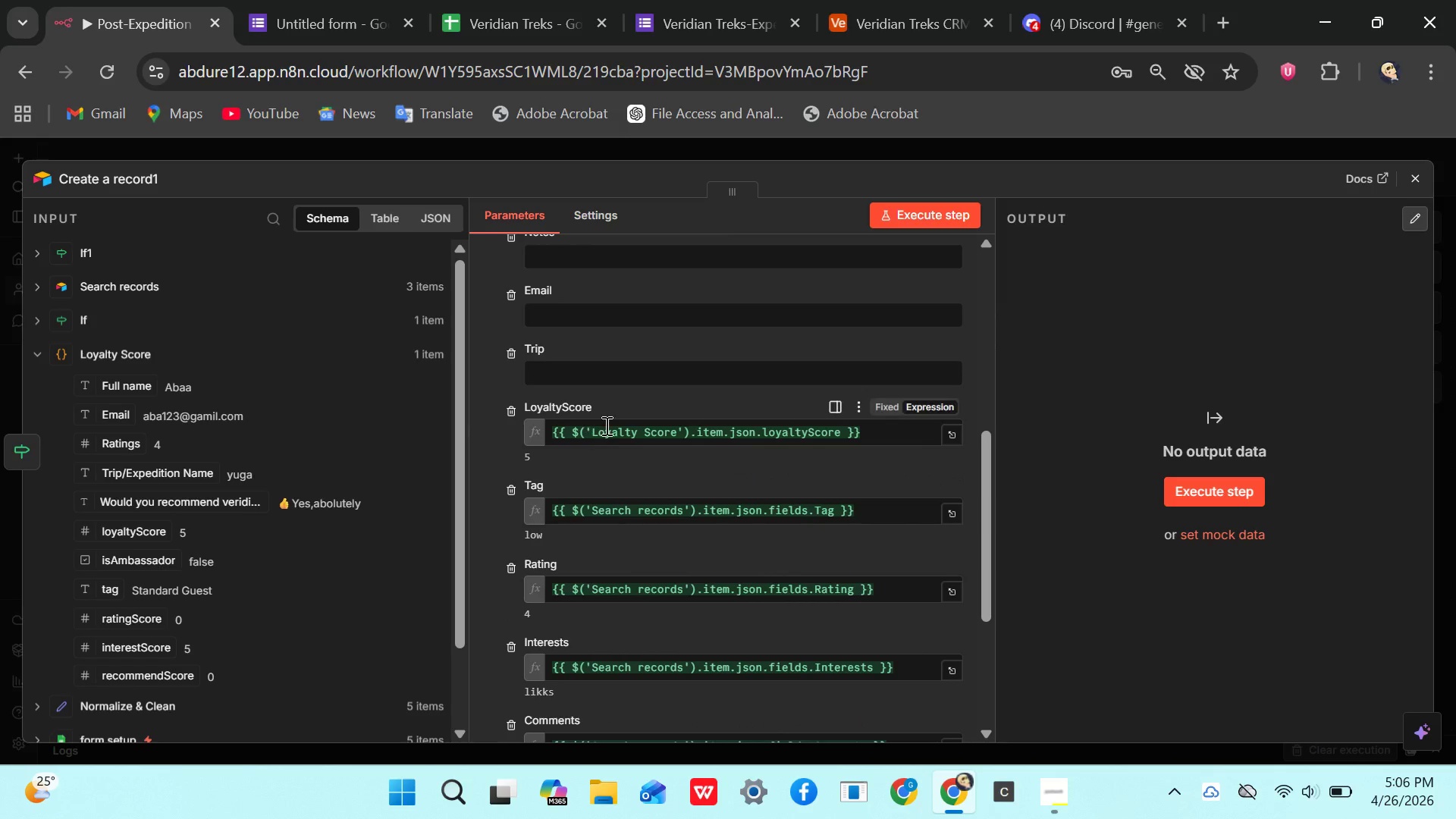 
scroll: coordinate [607, 424], scroll_direction: up, amount: 1.0
 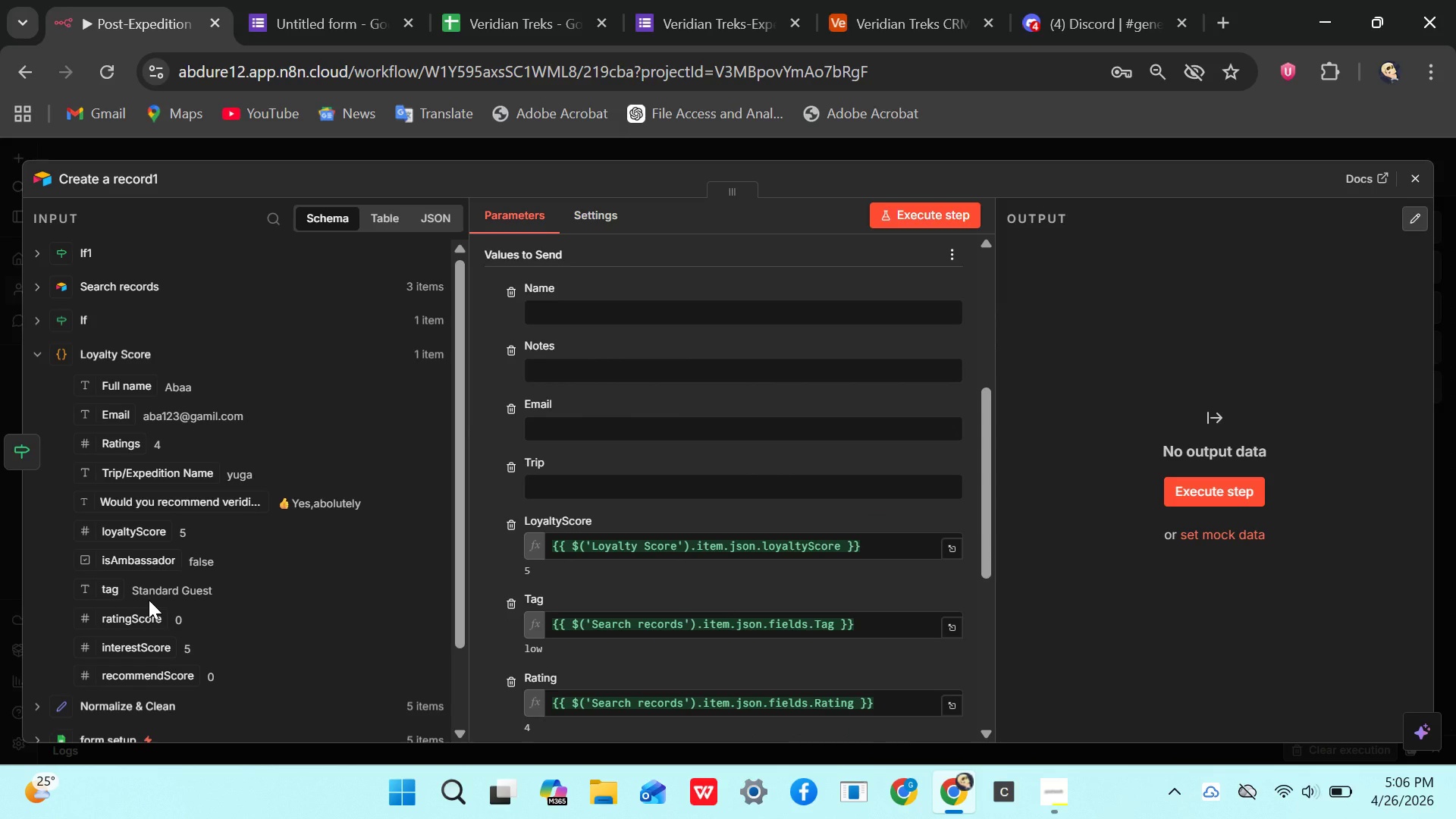 
scroll: coordinate [148, 593], scroll_direction: none, amount: 0.0
 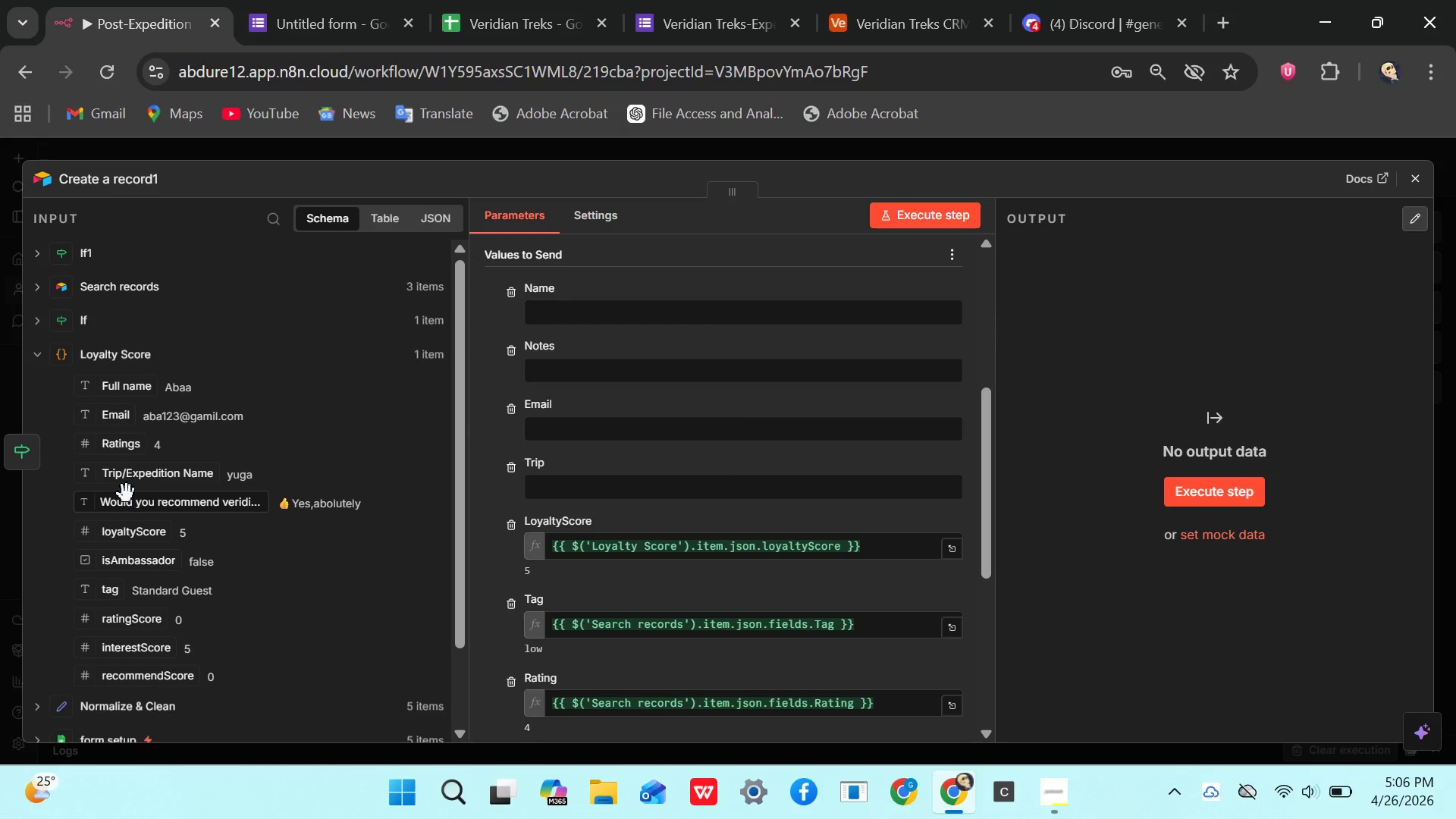 
left_click_drag(start_coordinate=[124, 488], to_coordinate=[149, 471])
 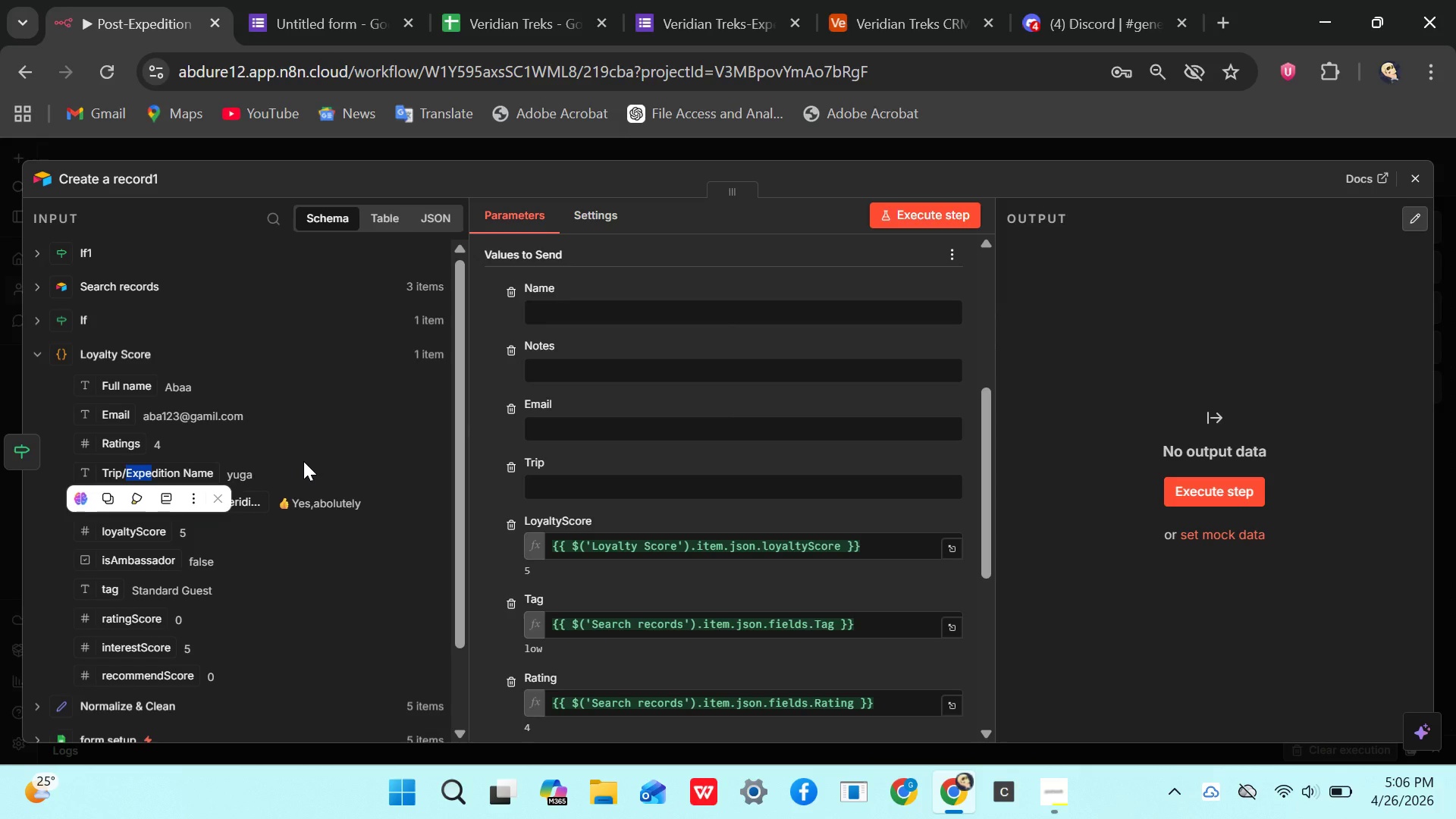 
left_click([303, 461])
 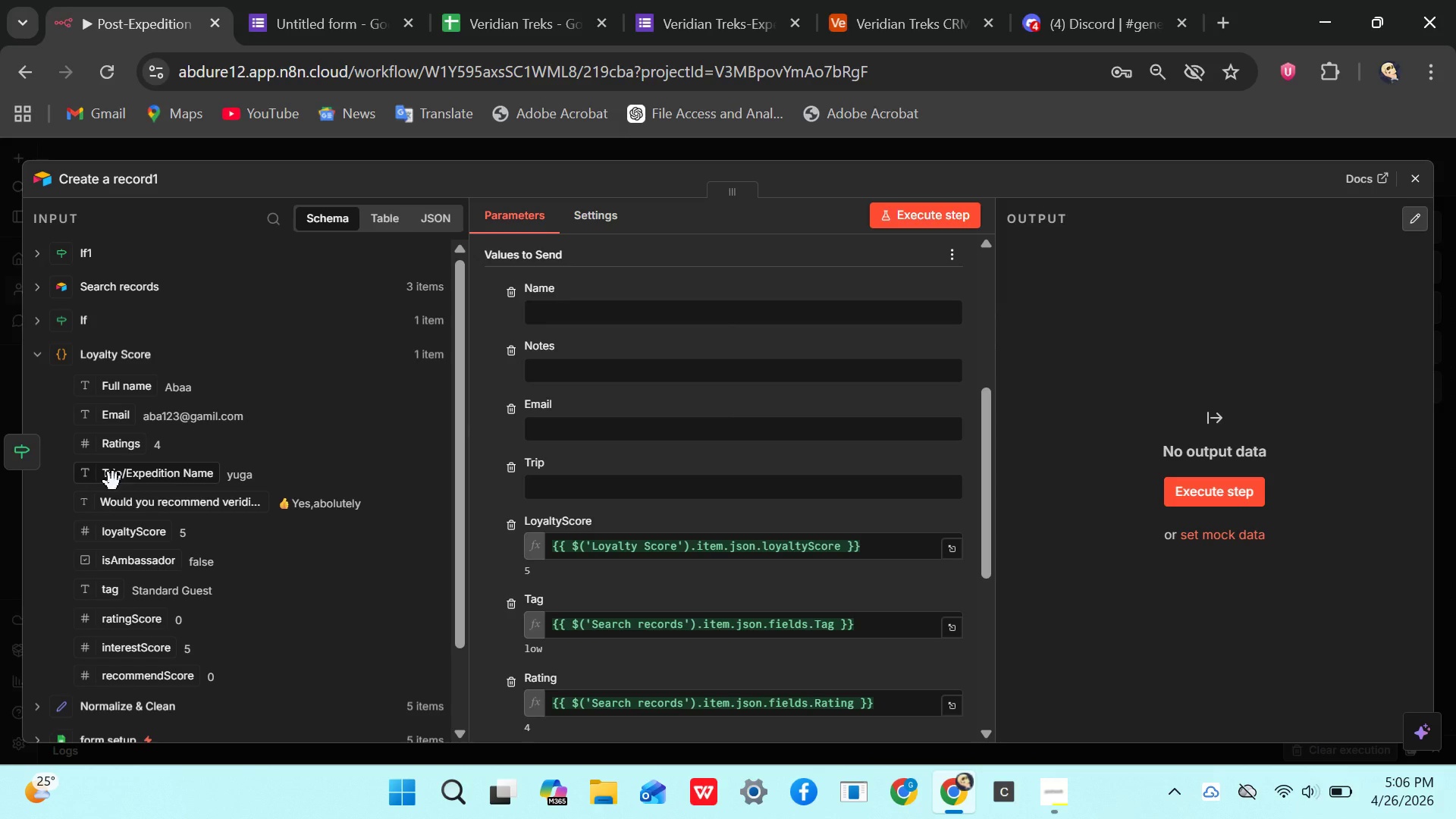 
left_click_drag(start_coordinate=[113, 482], to_coordinate=[561, 485])
 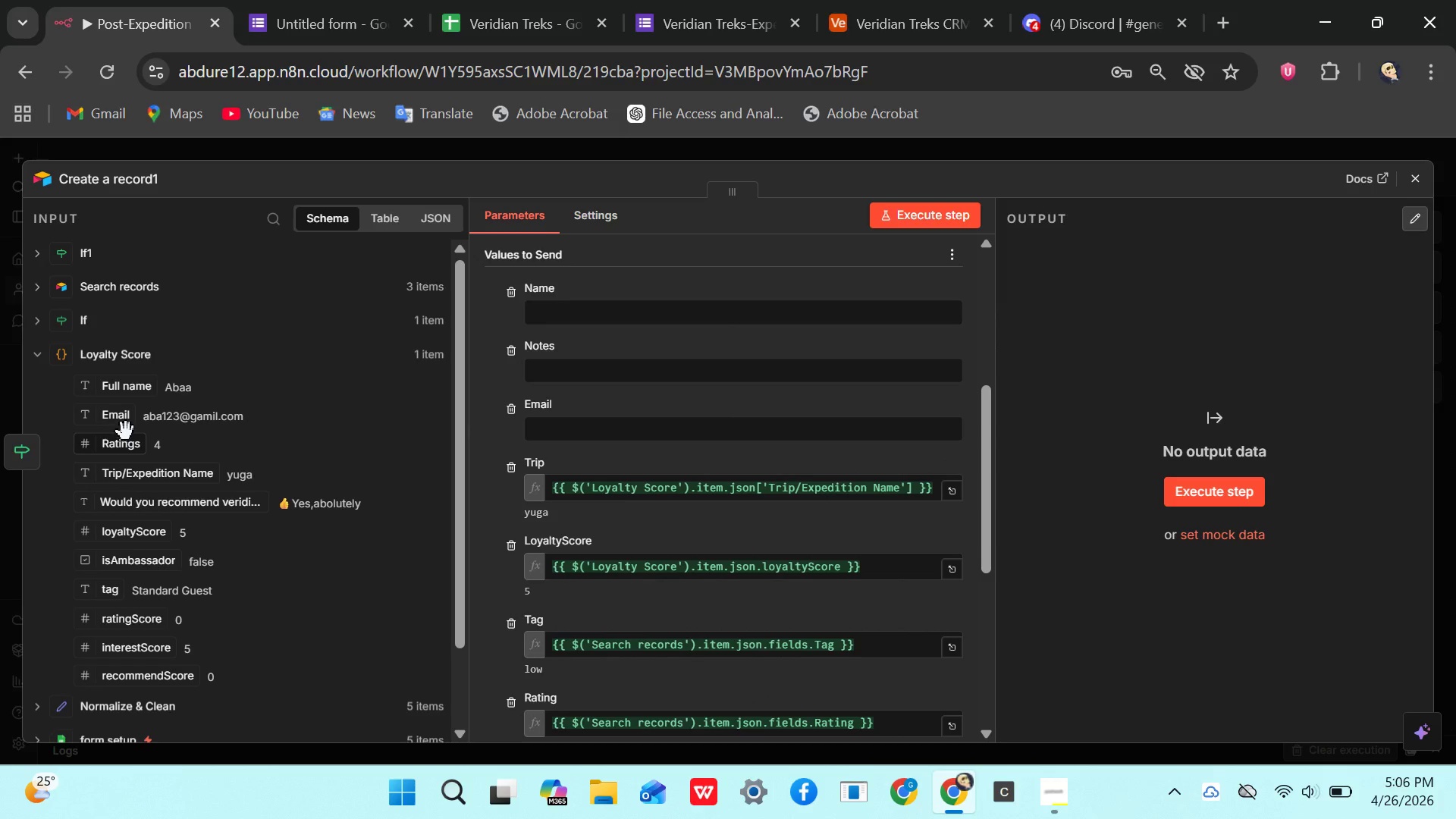 
left_click_drag(start_coordinate=[120, 422], to_coordinate=[558, 436])
 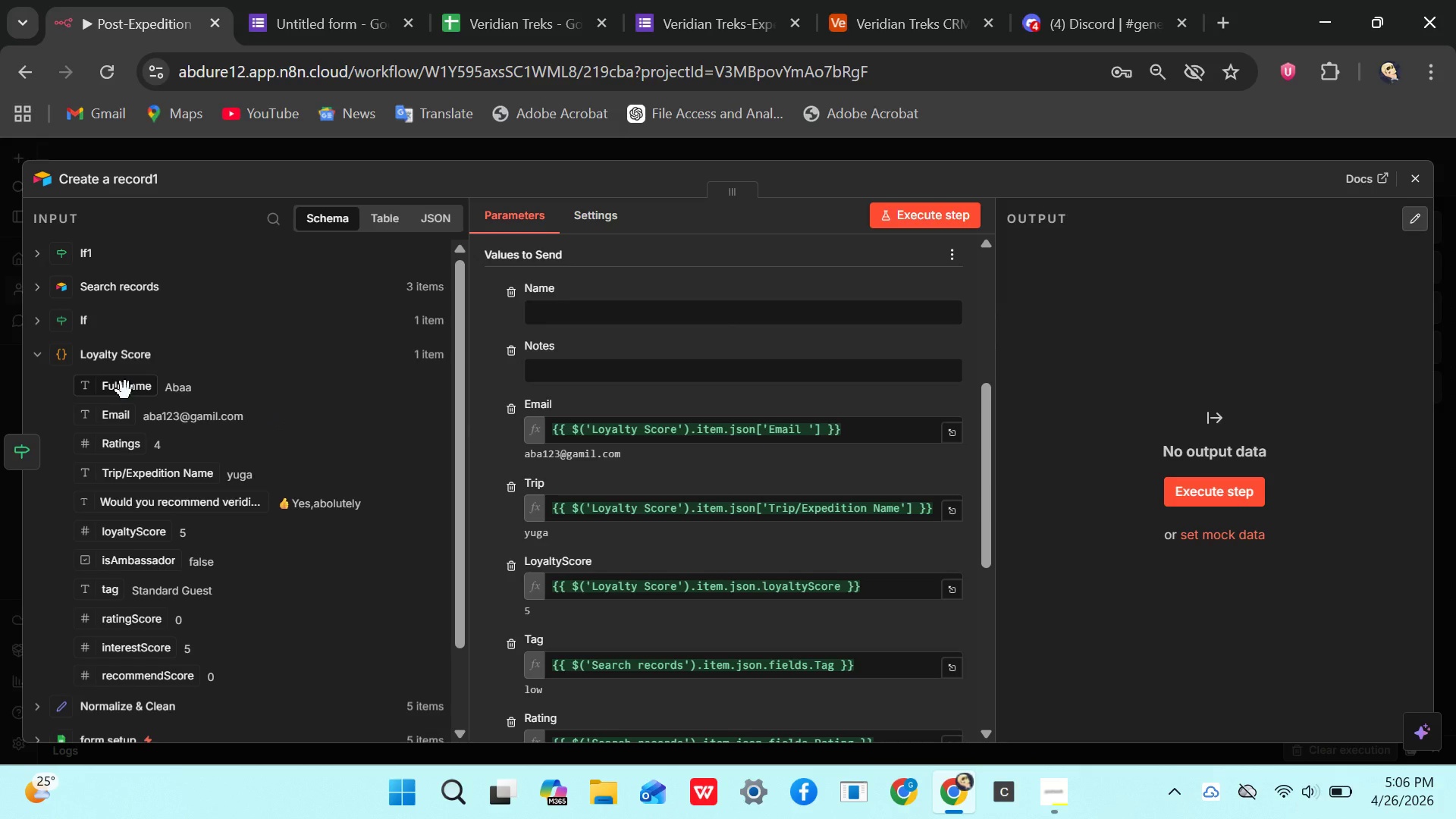 
left_click_drag(start_coordinate=[125, 388], to_coordinate=[566, 313])
 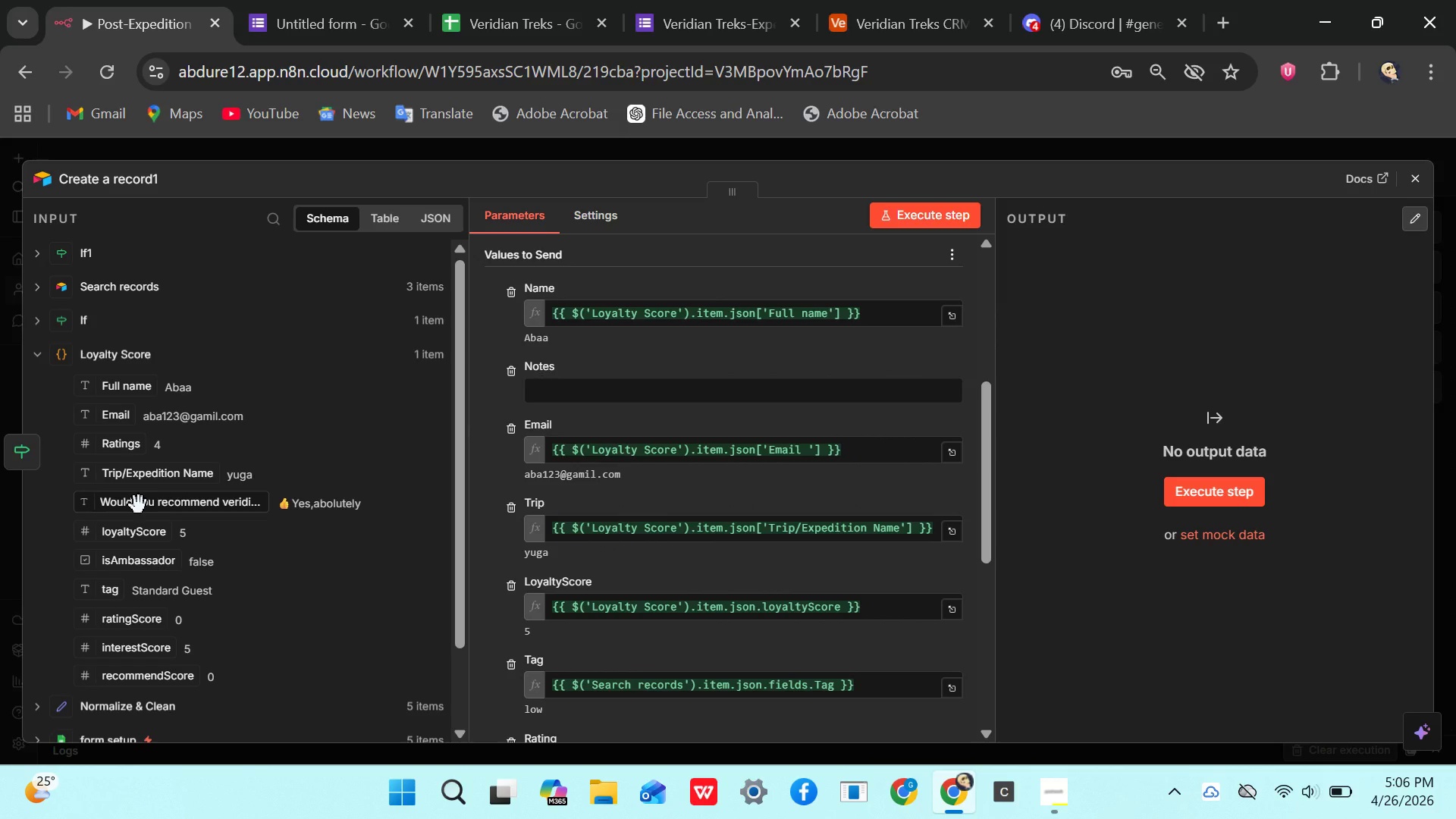 
scroll: coordinate [135, 509], scroll_direction: none, amount: 0.0
 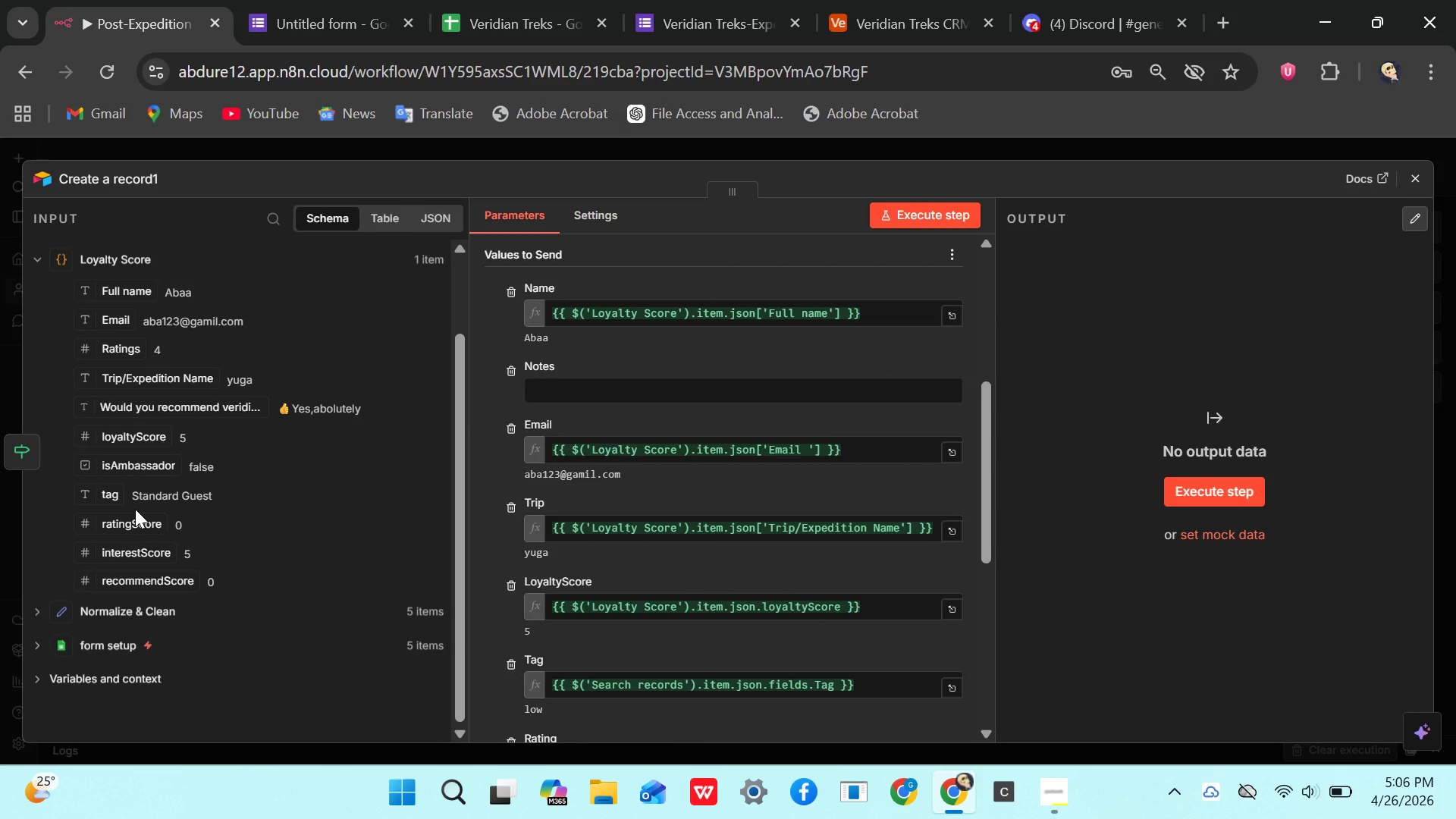 
scroll: coordinate [135, 509], scroll_direction: up, amount: 1.0
 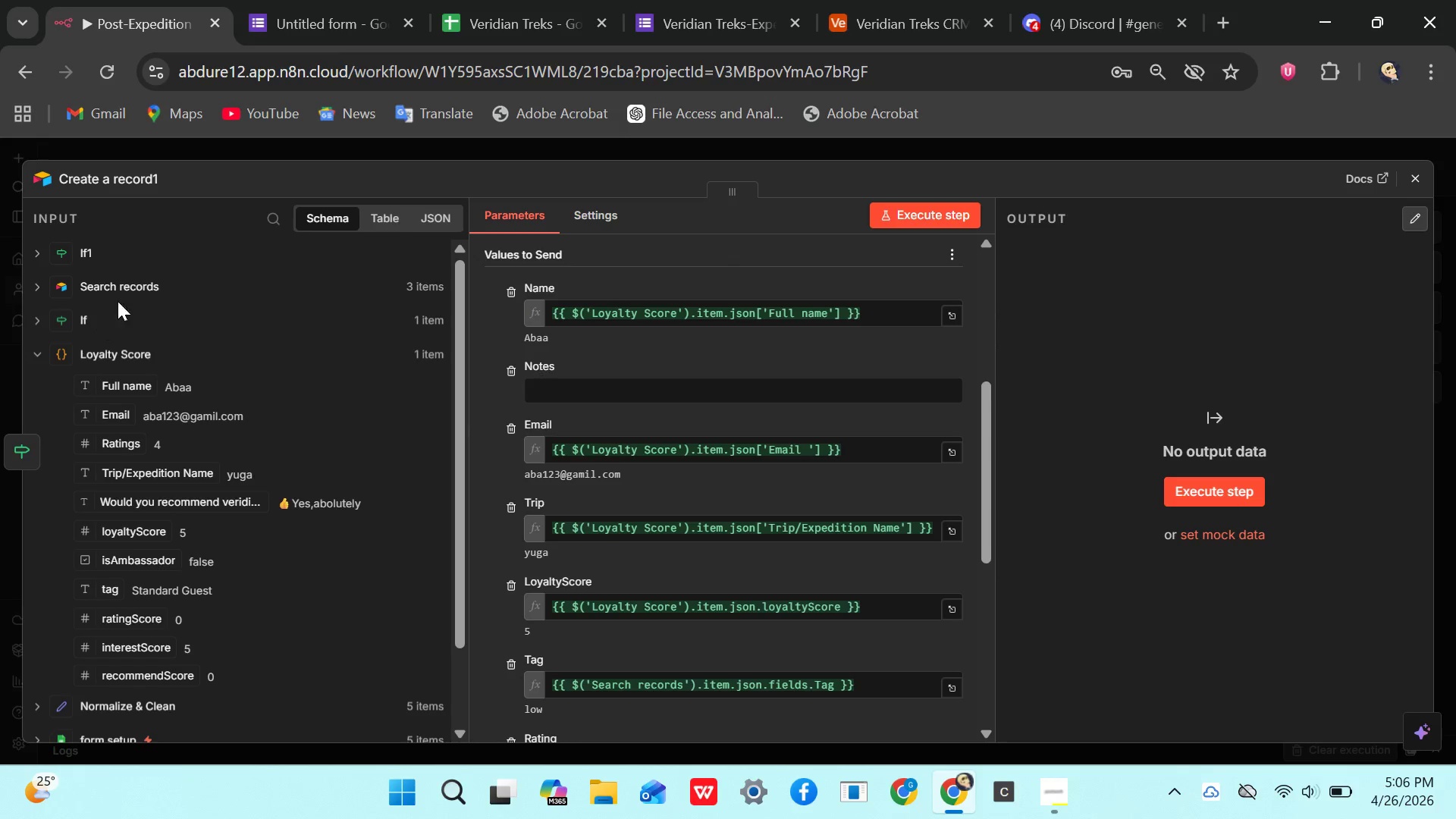 
left_click([129, 284])
 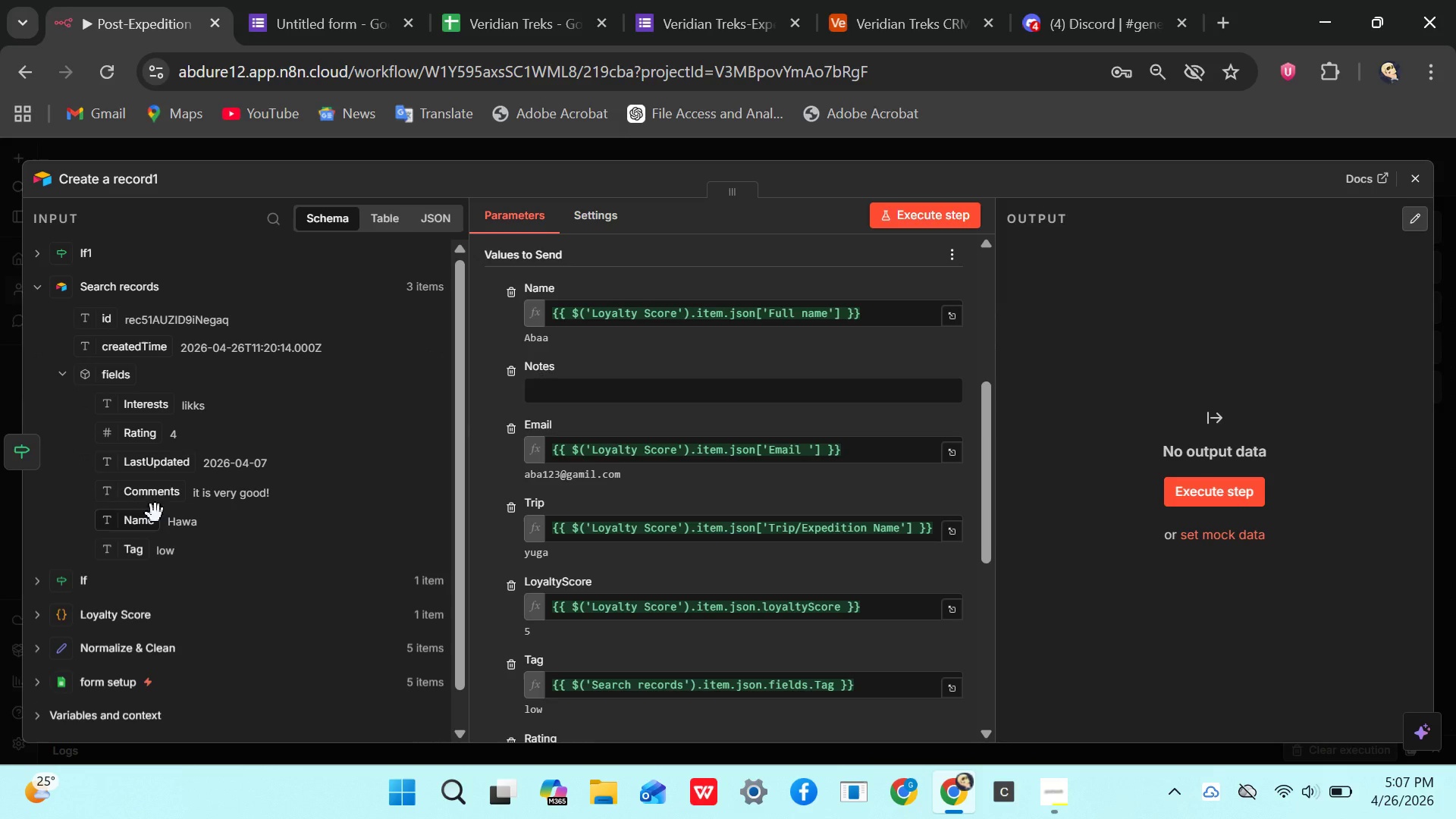 
left_click_drag(start_coordinate=[912, 14], to_coordinate=[912, 23])
 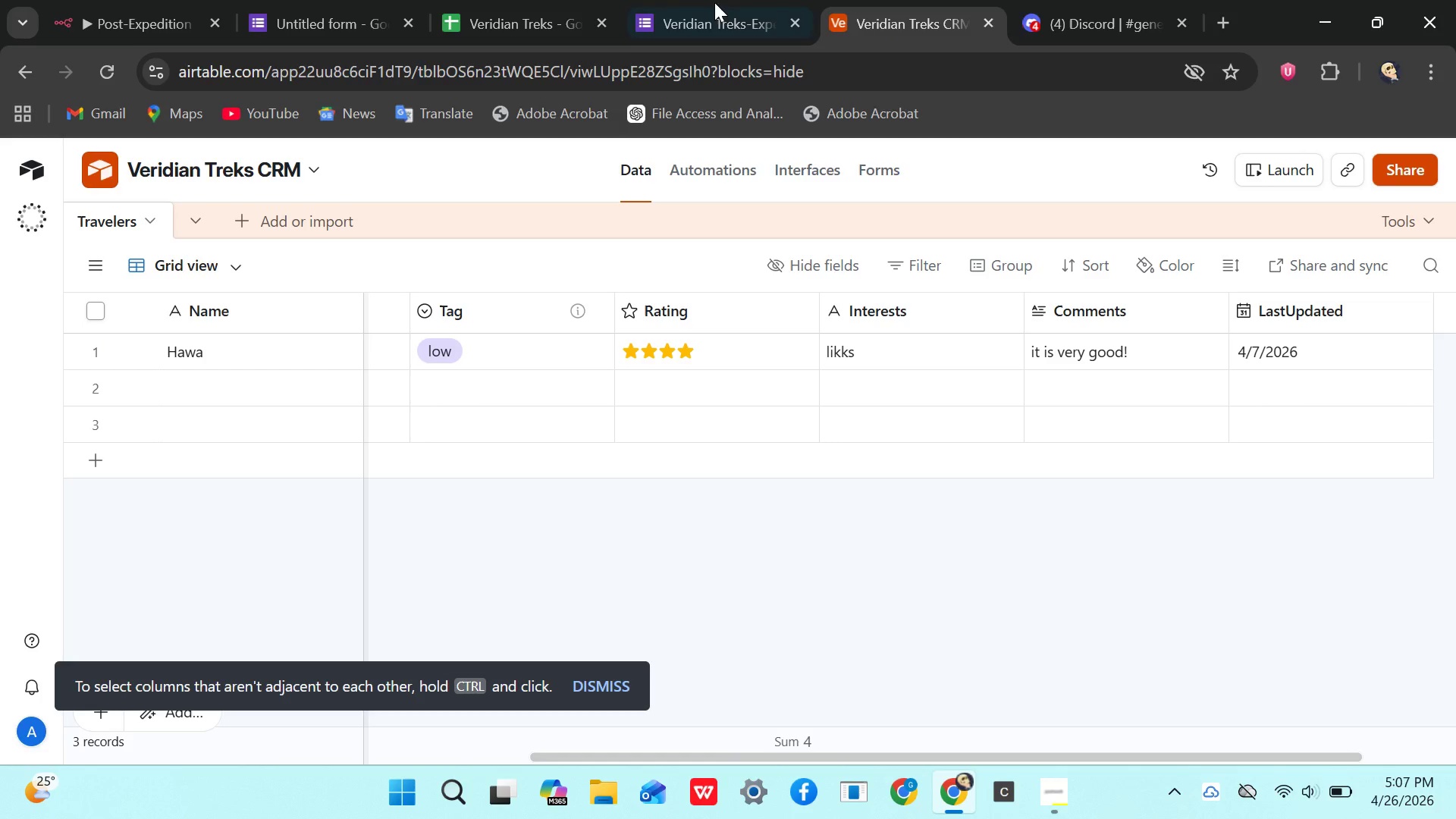 
left_click([726, 23])
 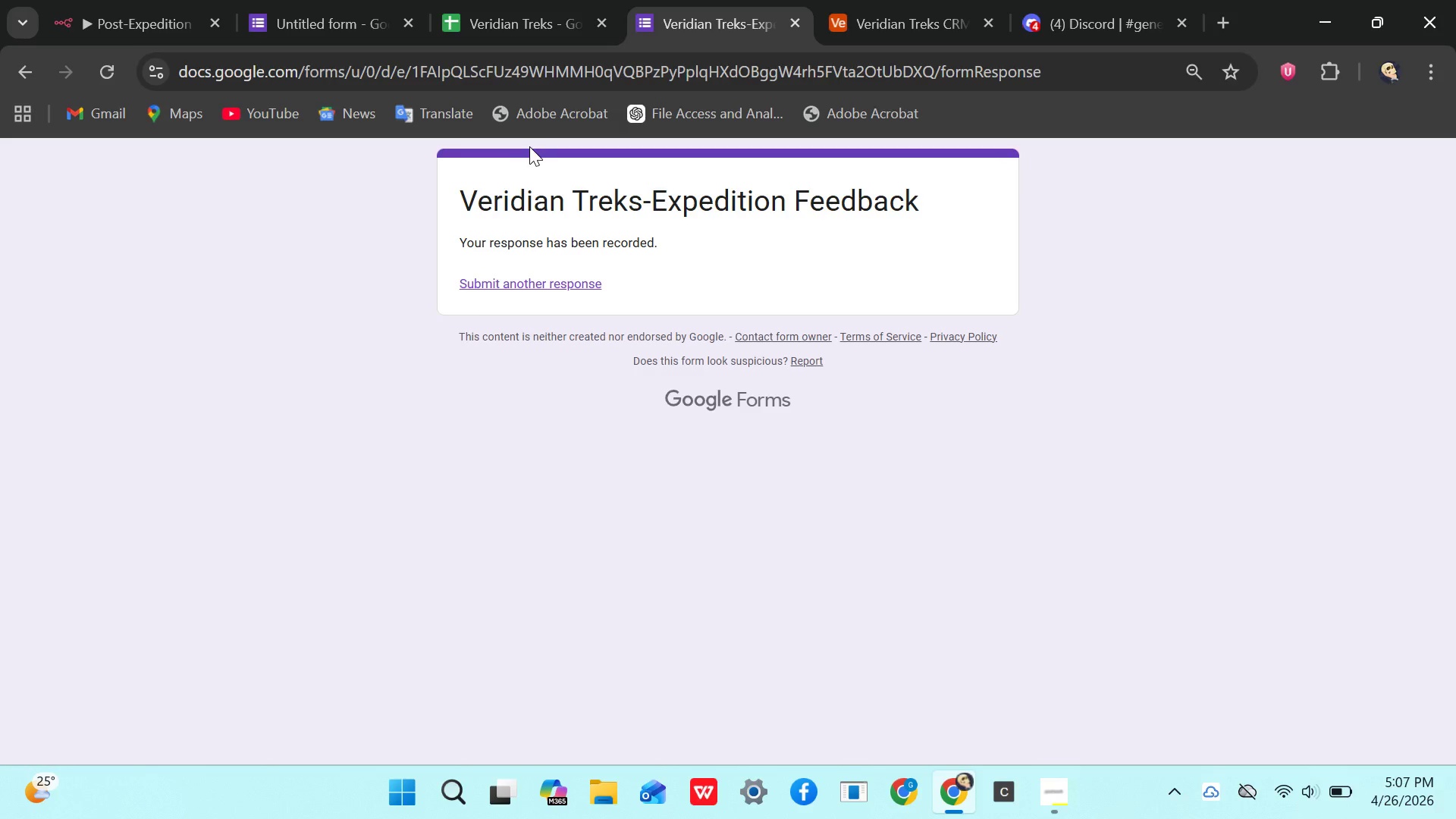 
left_click([509, 11])
 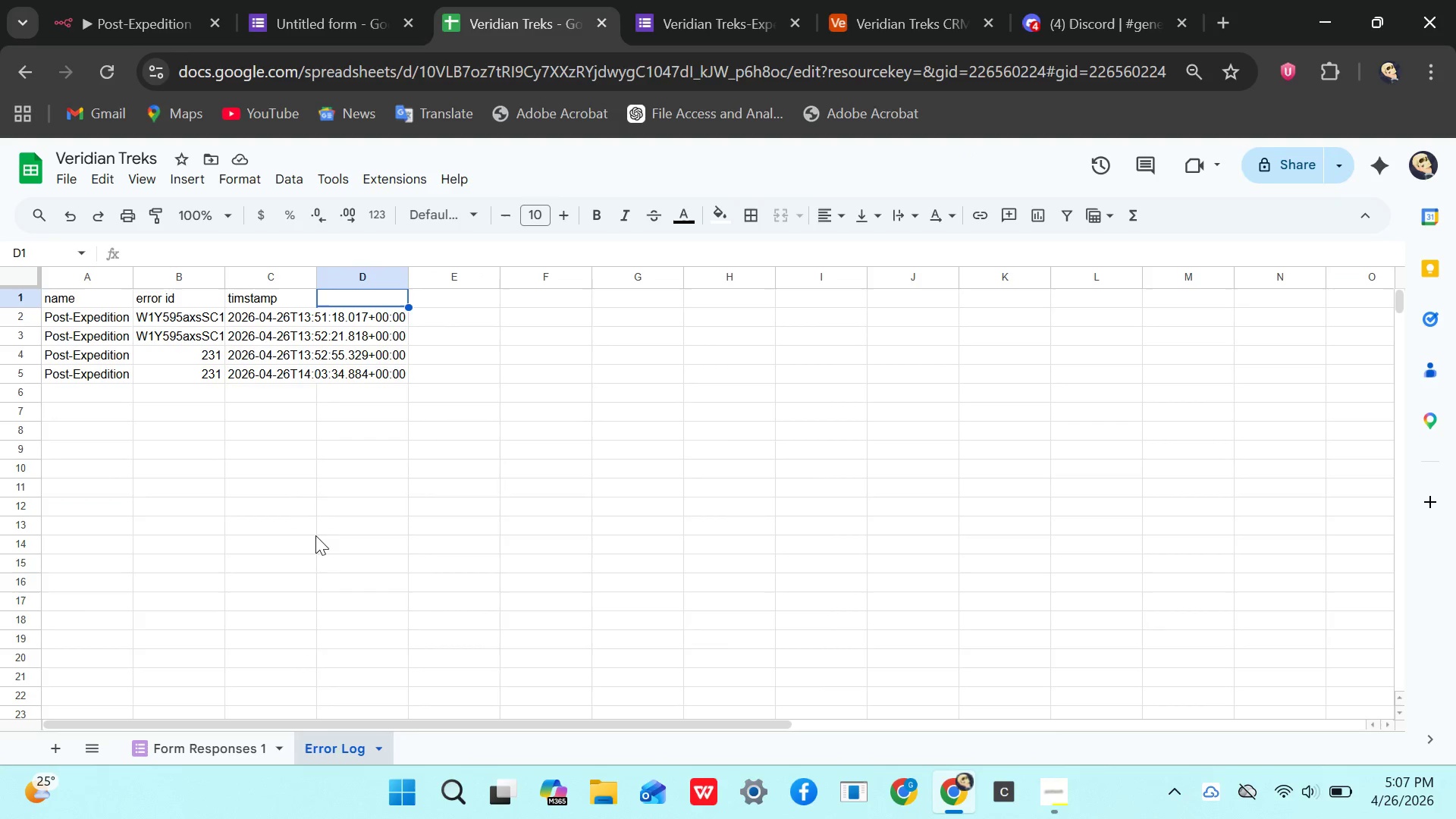 
left_click([209, 752])
 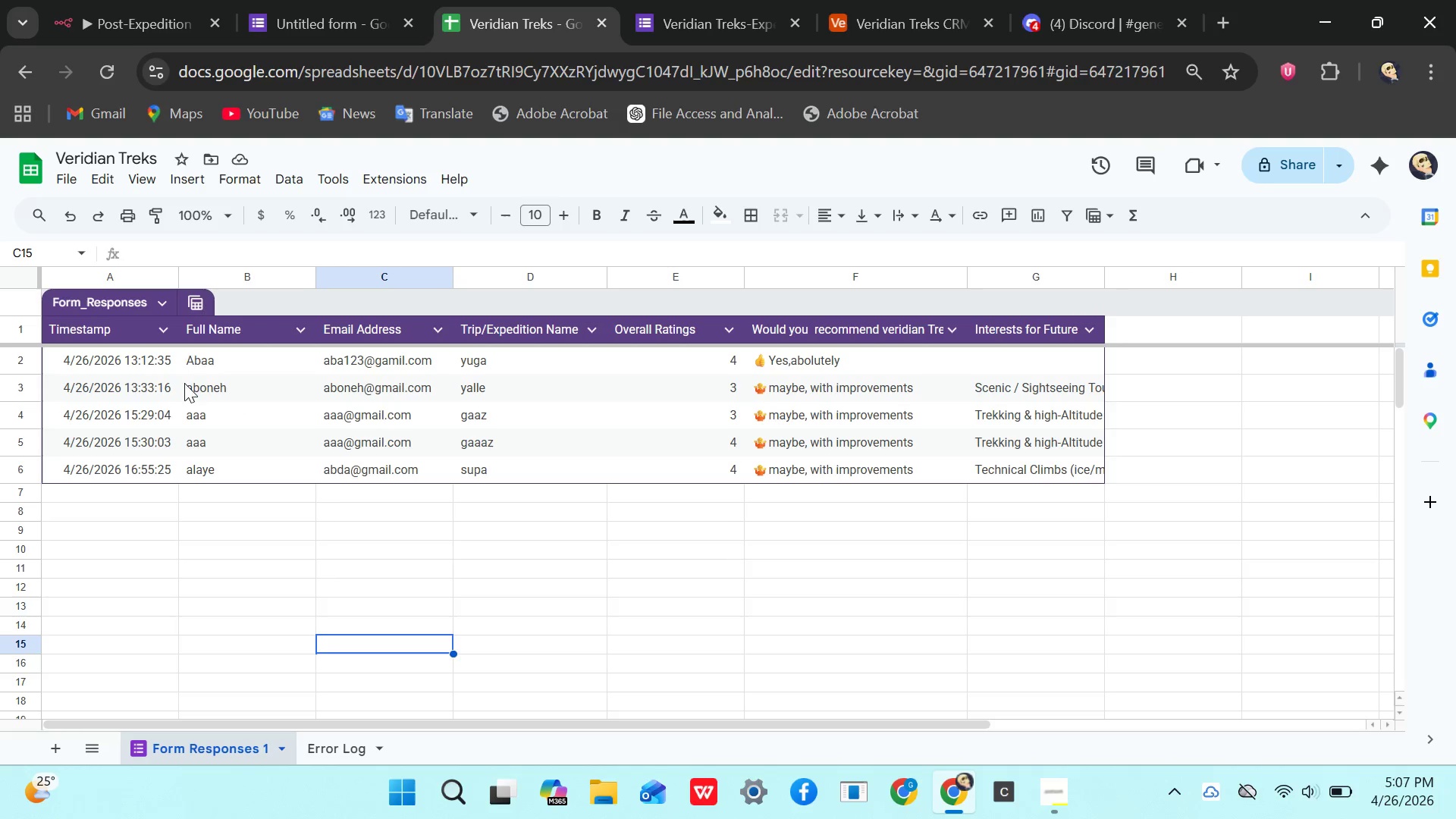 
wait(5.34)
 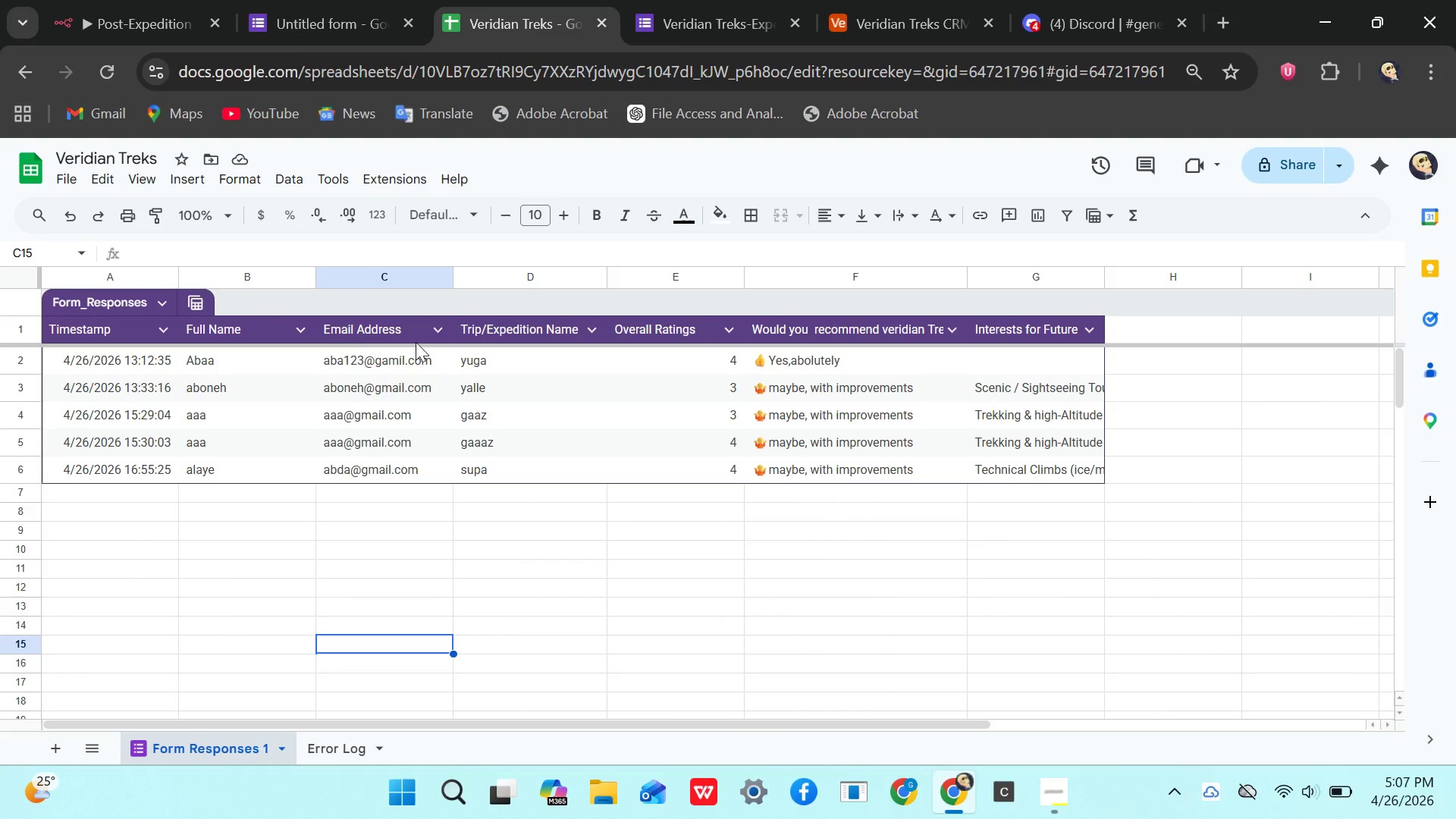 
left_click([178, 15])
 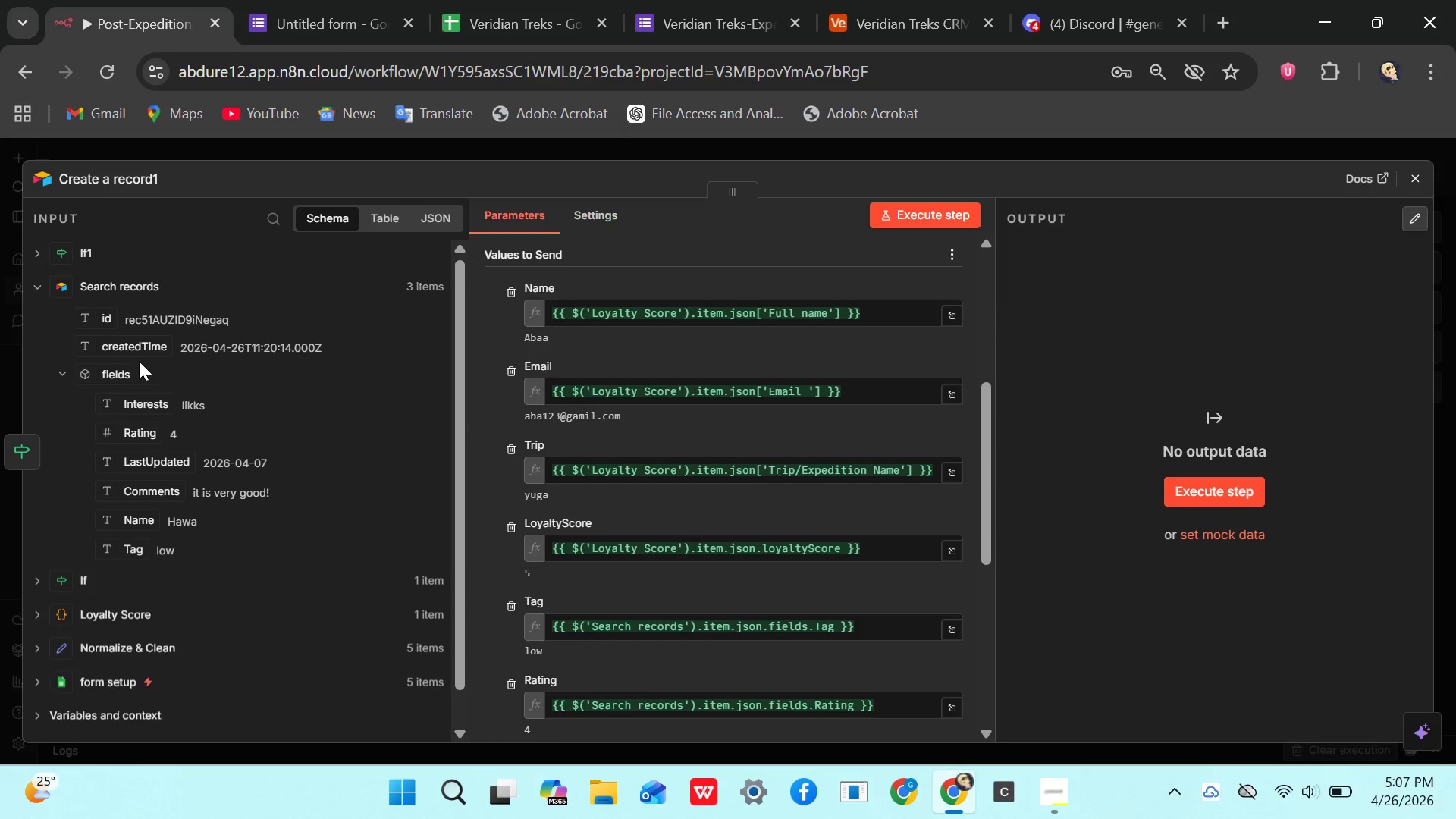 
wait(5.2)
 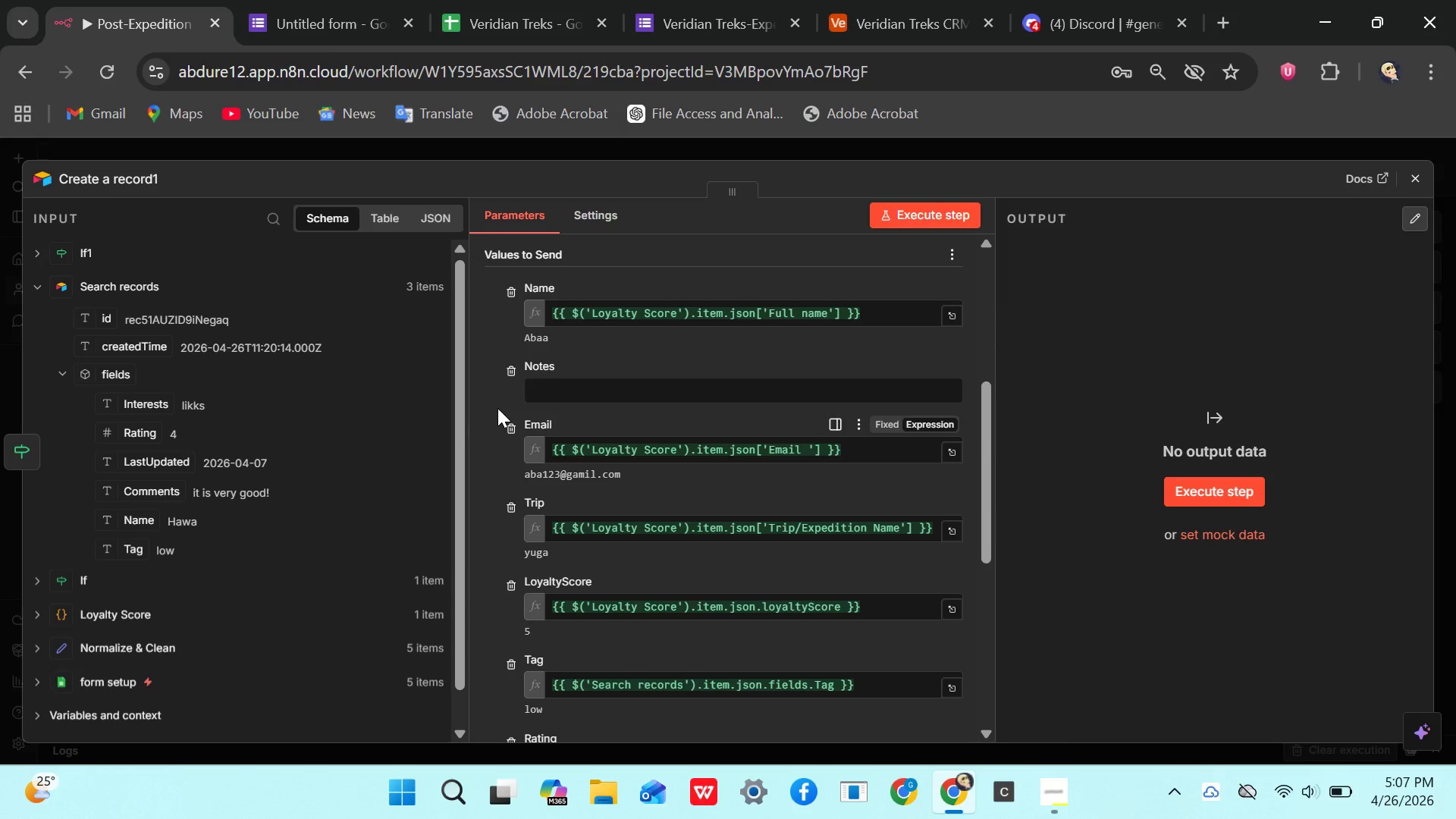 
left_click([109, 281])
 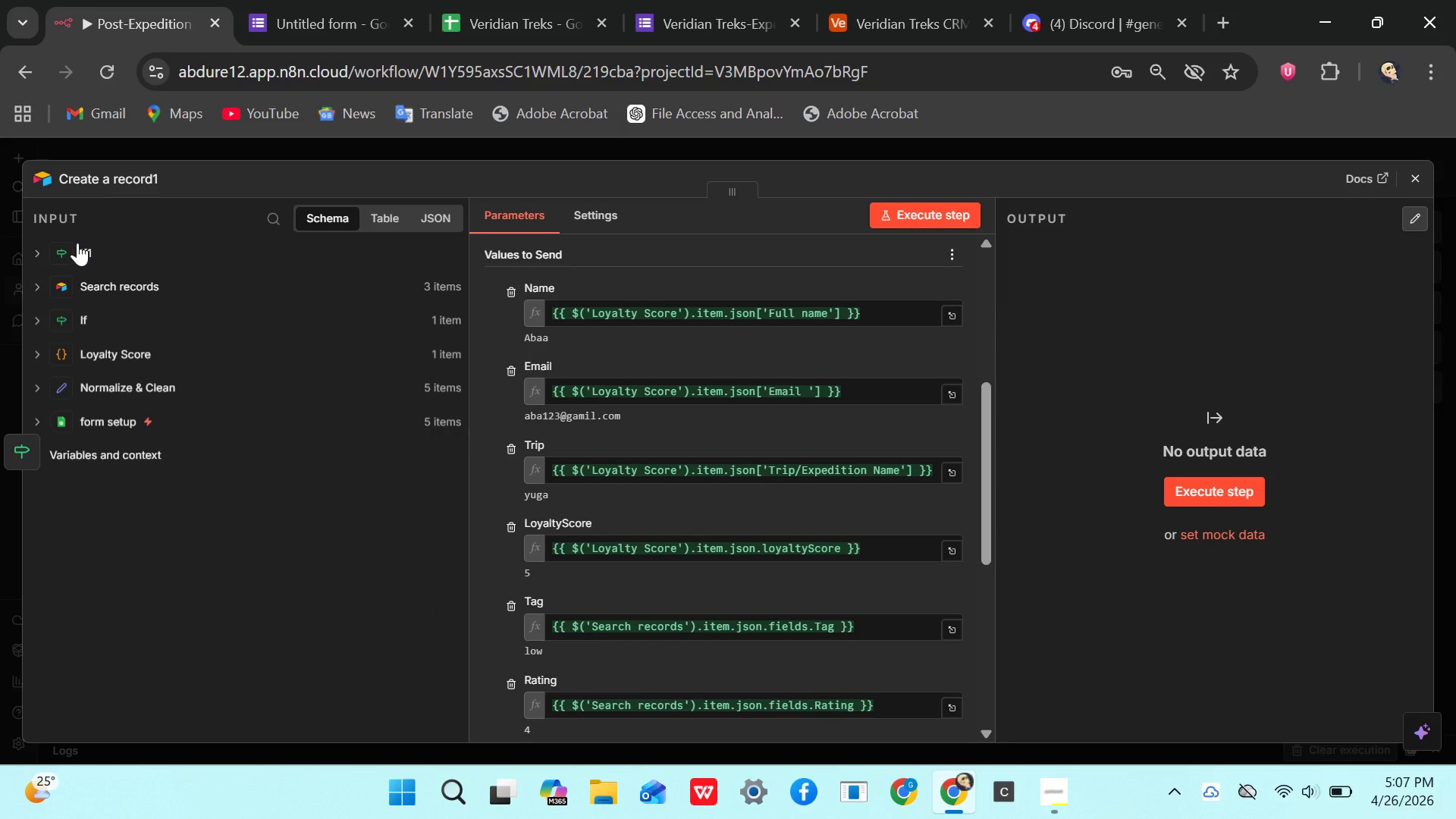 
left_click([77, 242])
 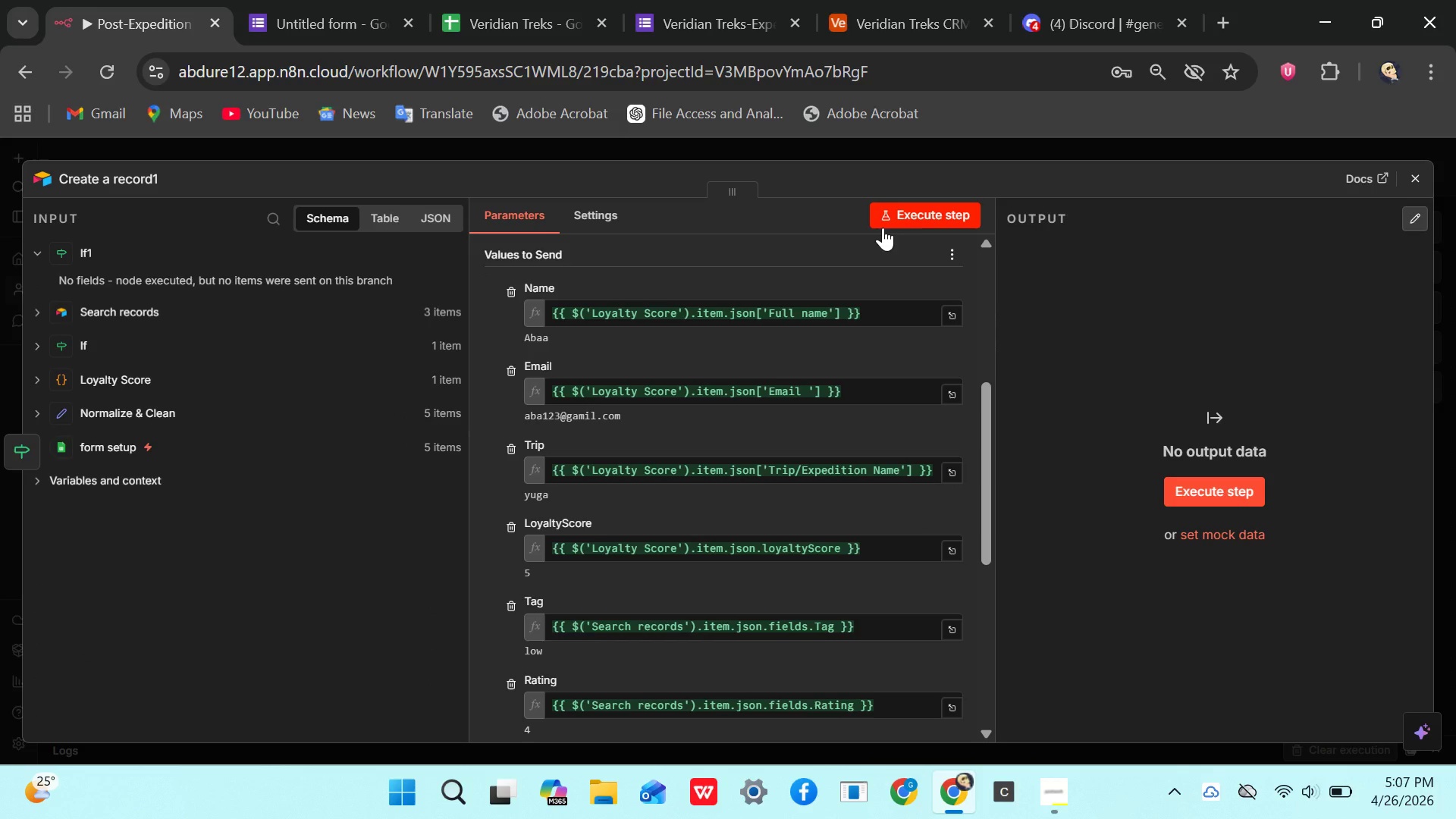 
left_click([918, 209])
 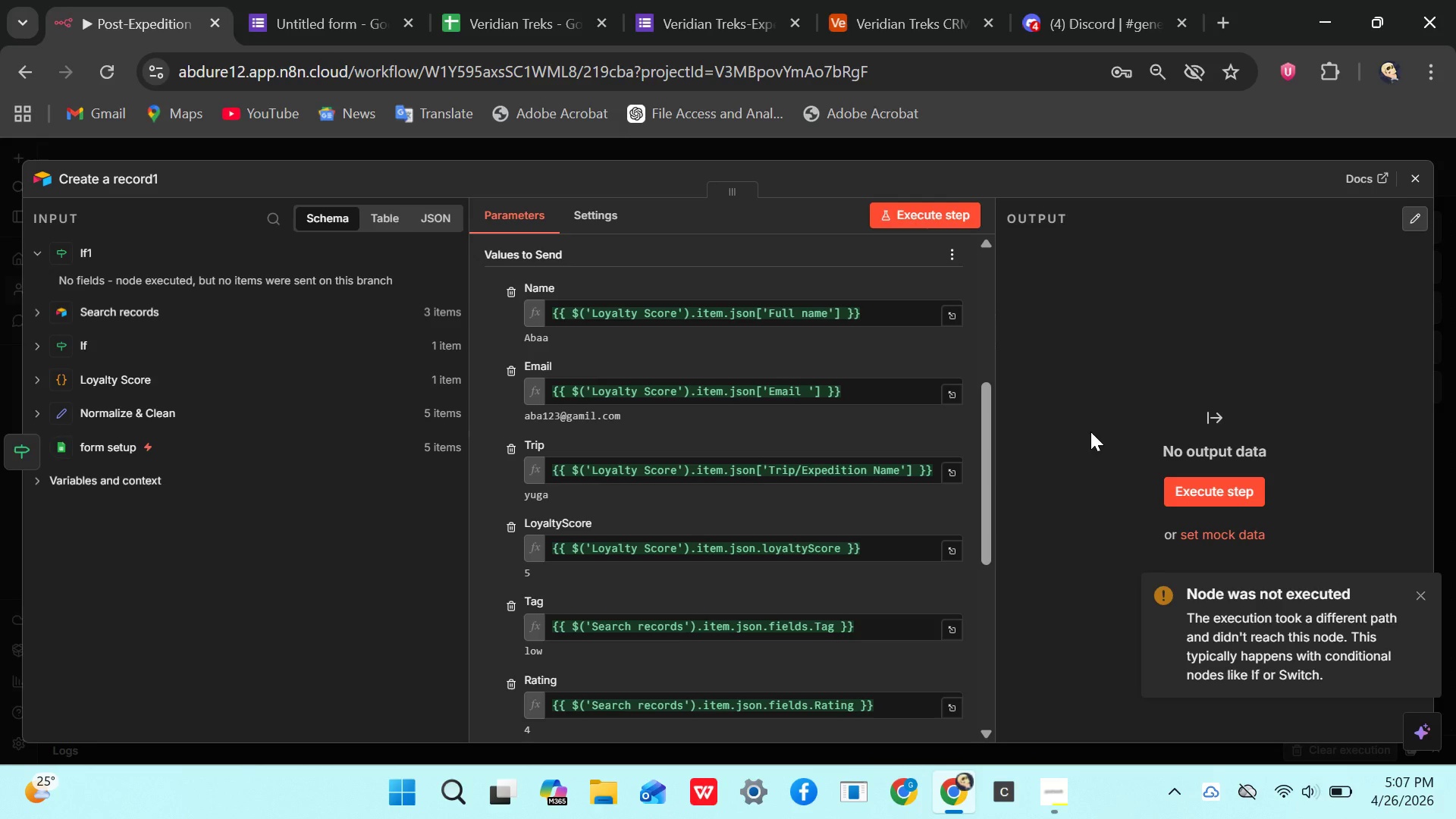 
scroll: coordinate [1235, 306], scroll_direction: up, amount: 2.0
 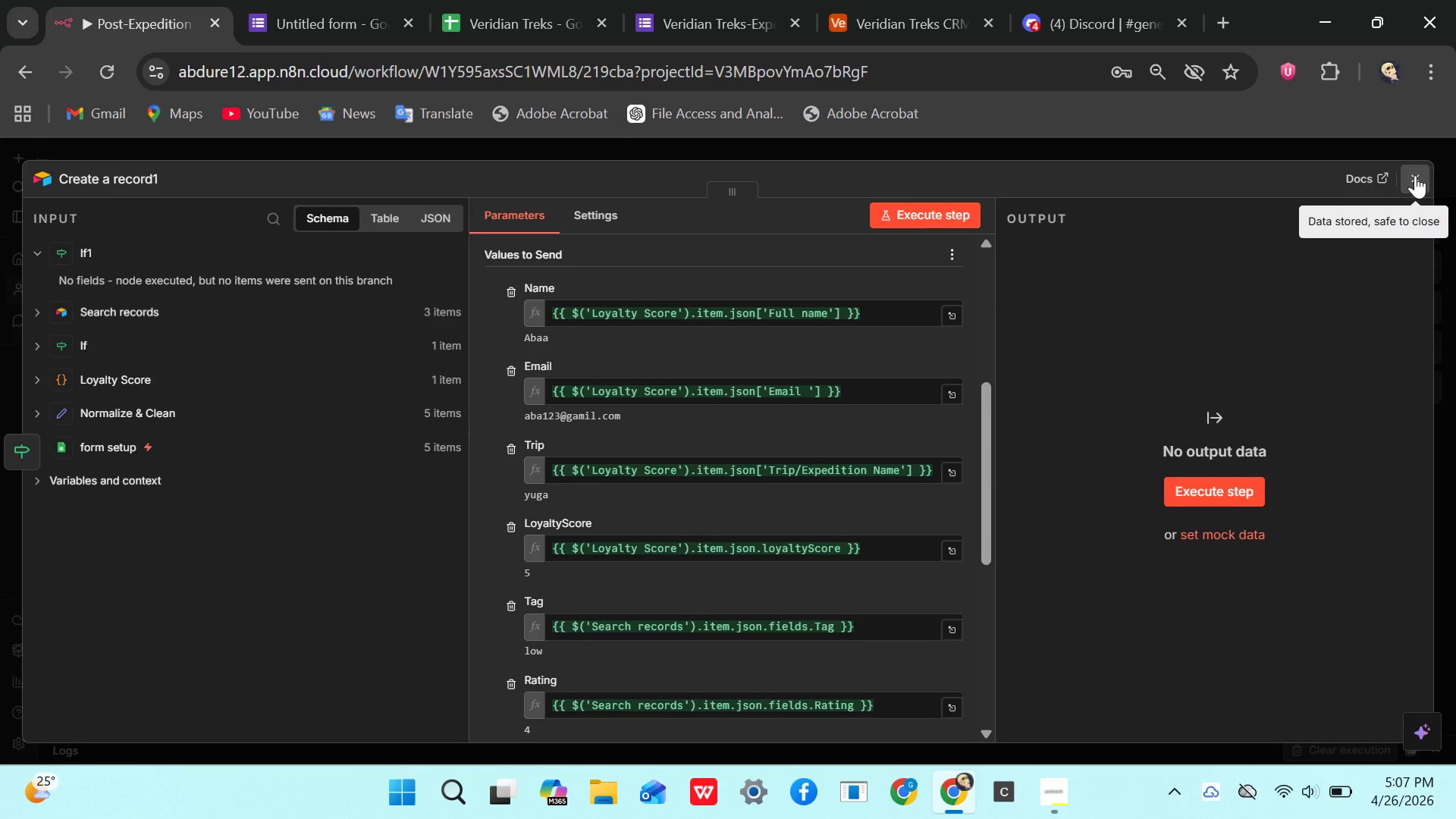 
left_click([1426, 174])
 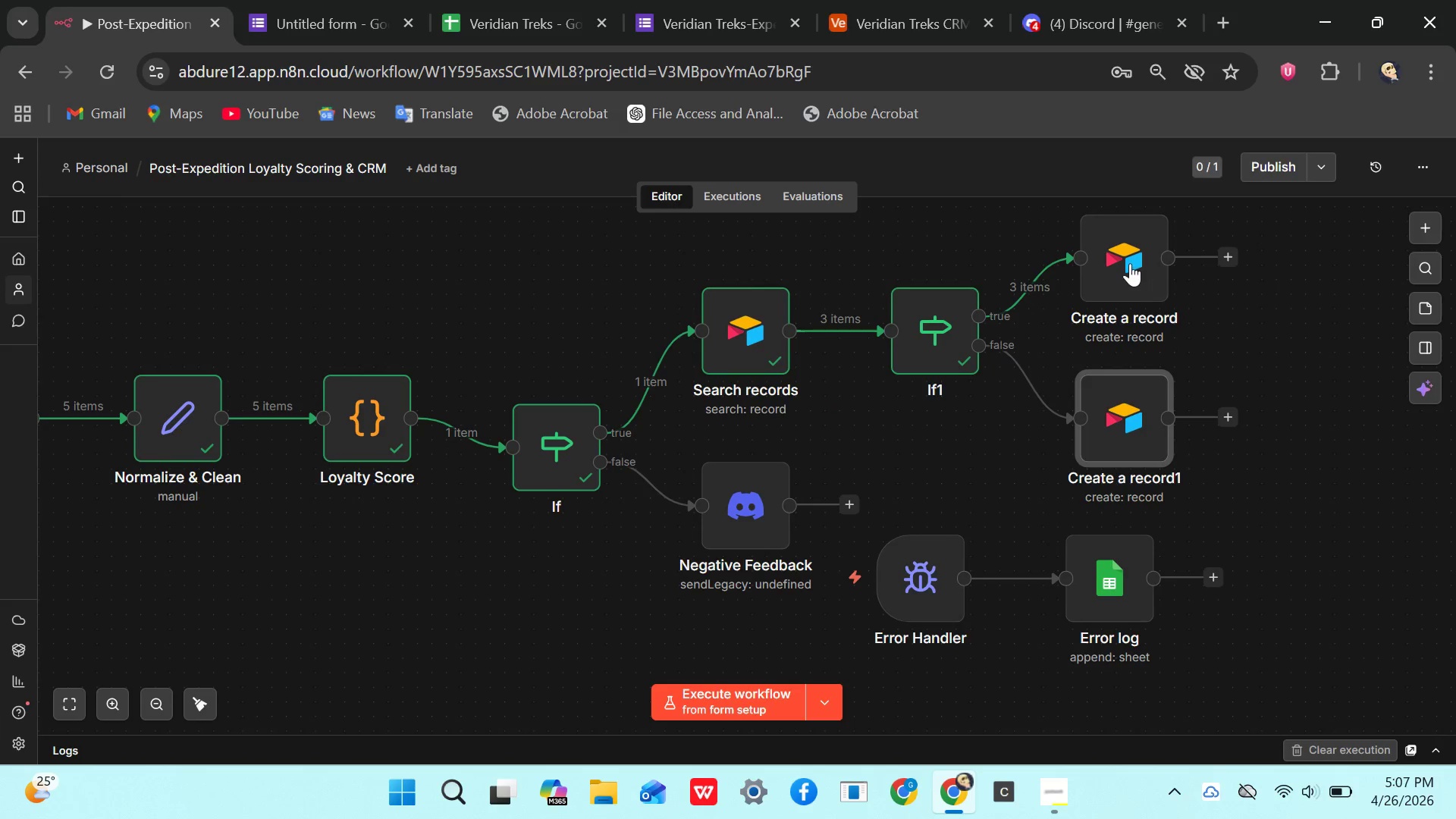 
double_click([1129, 263])
 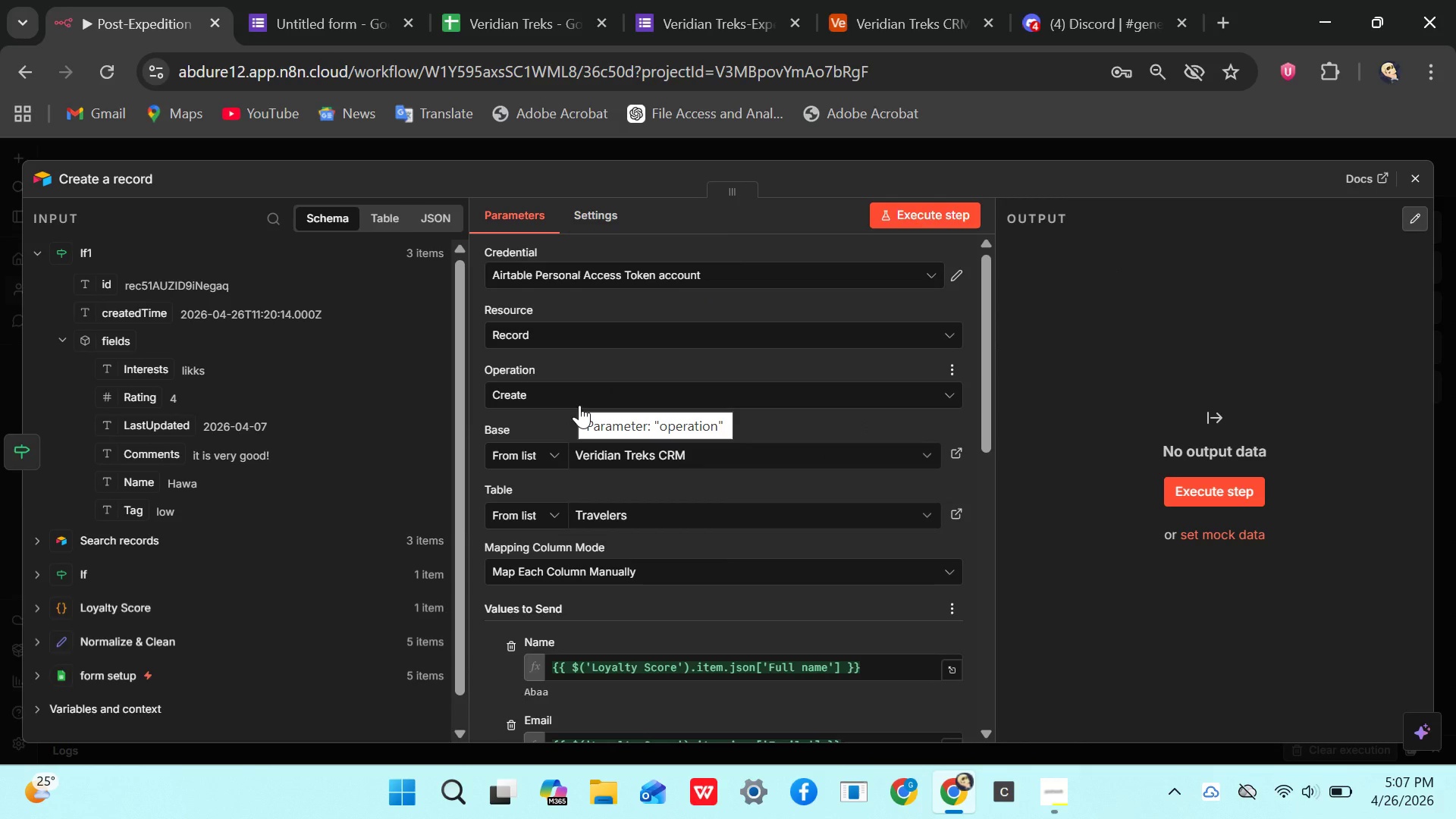 
wait(10.82)
 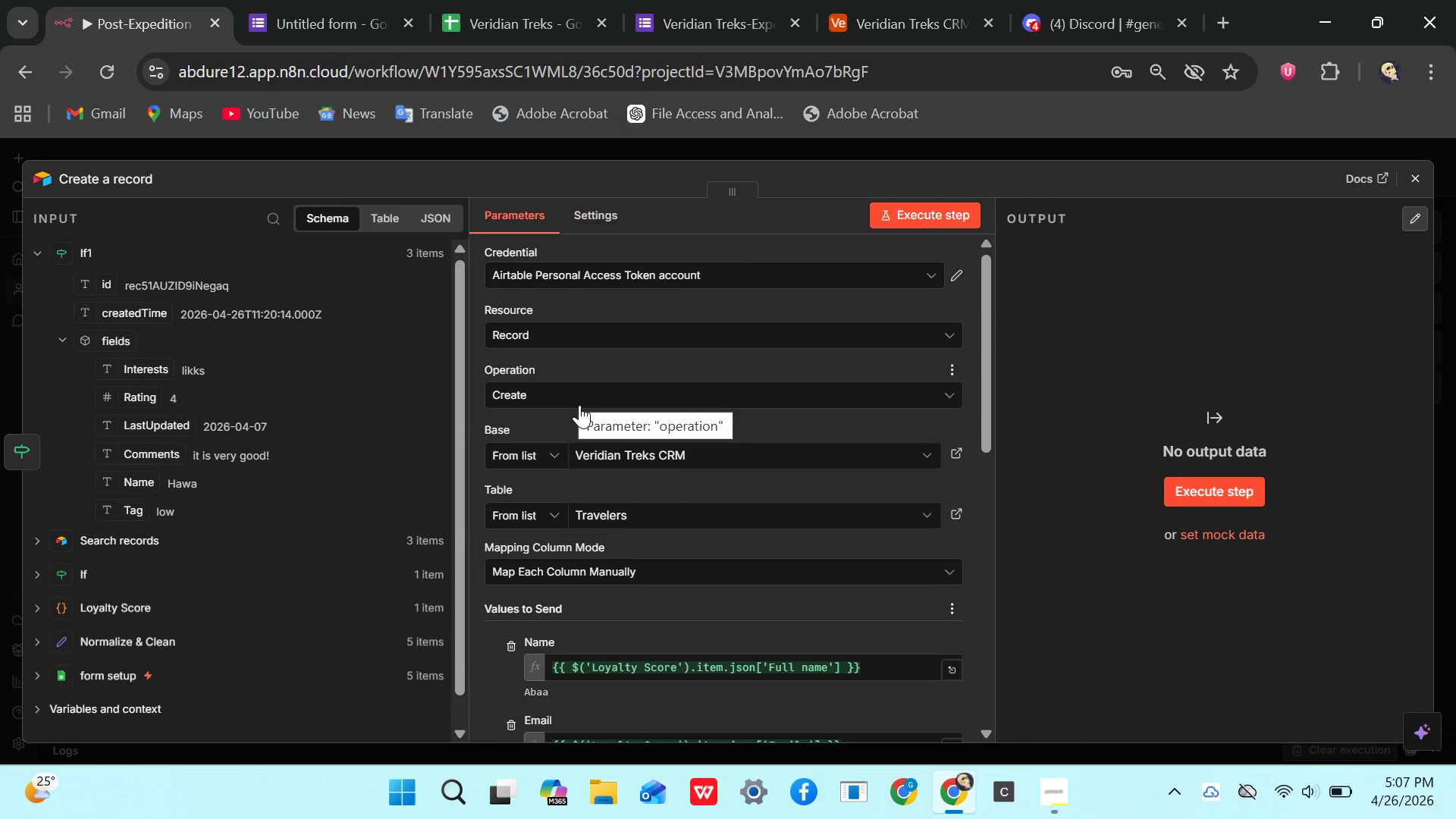 
mouse_move([548, 389])
 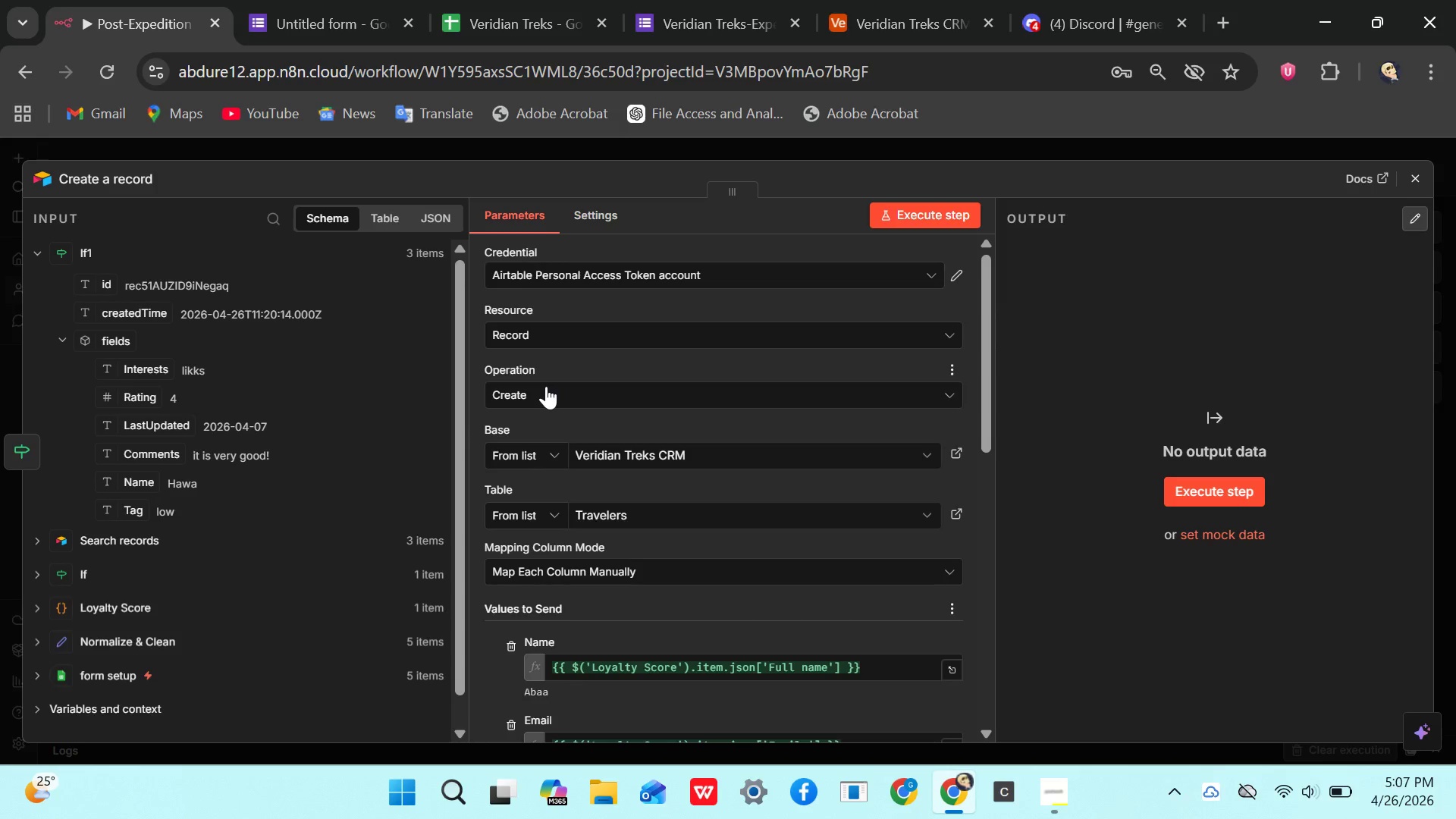 
left_click([546, 386])
 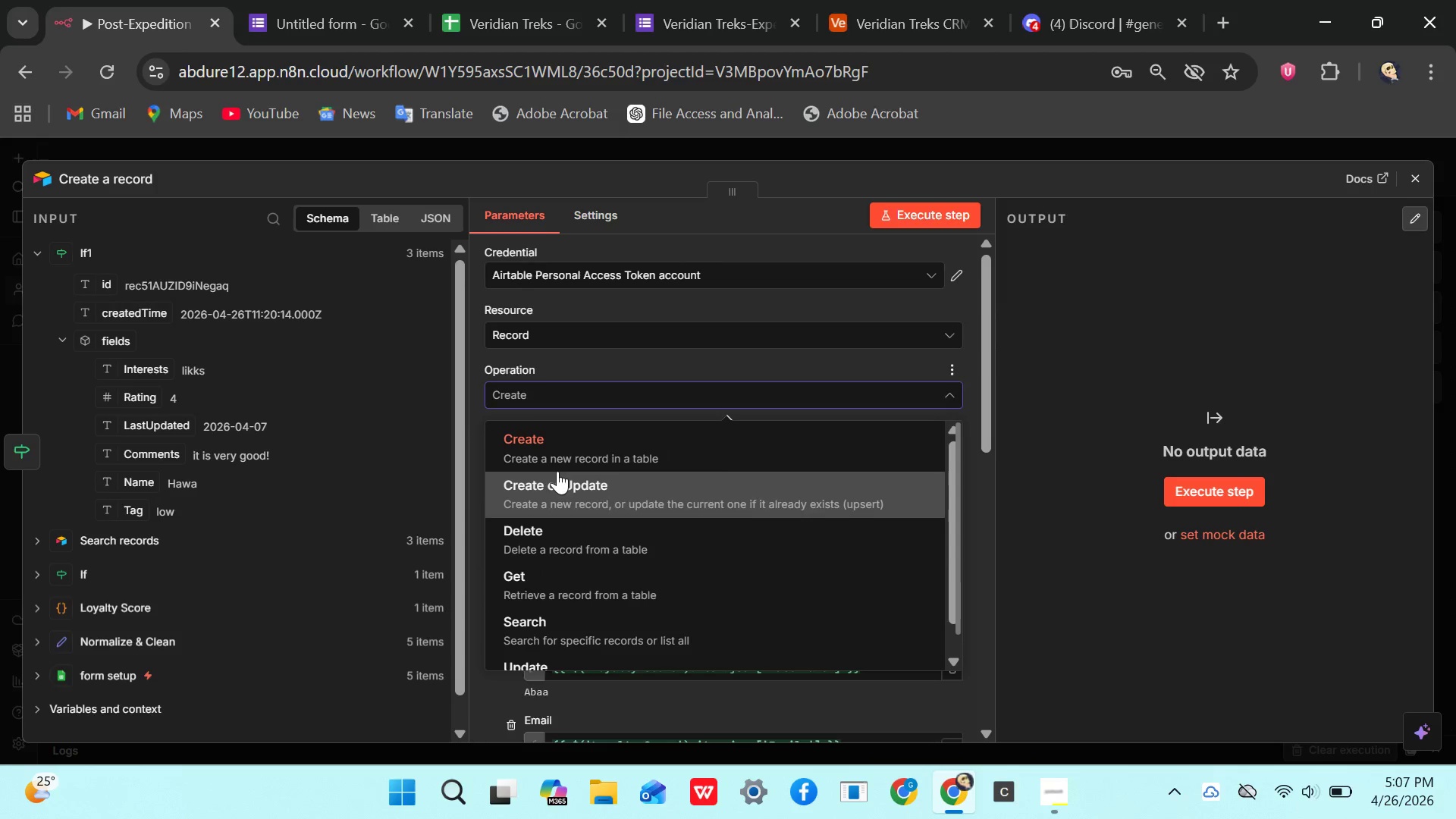 
scroll: coordinate [554, 491], scroll_direction: down, amount: 2.0
 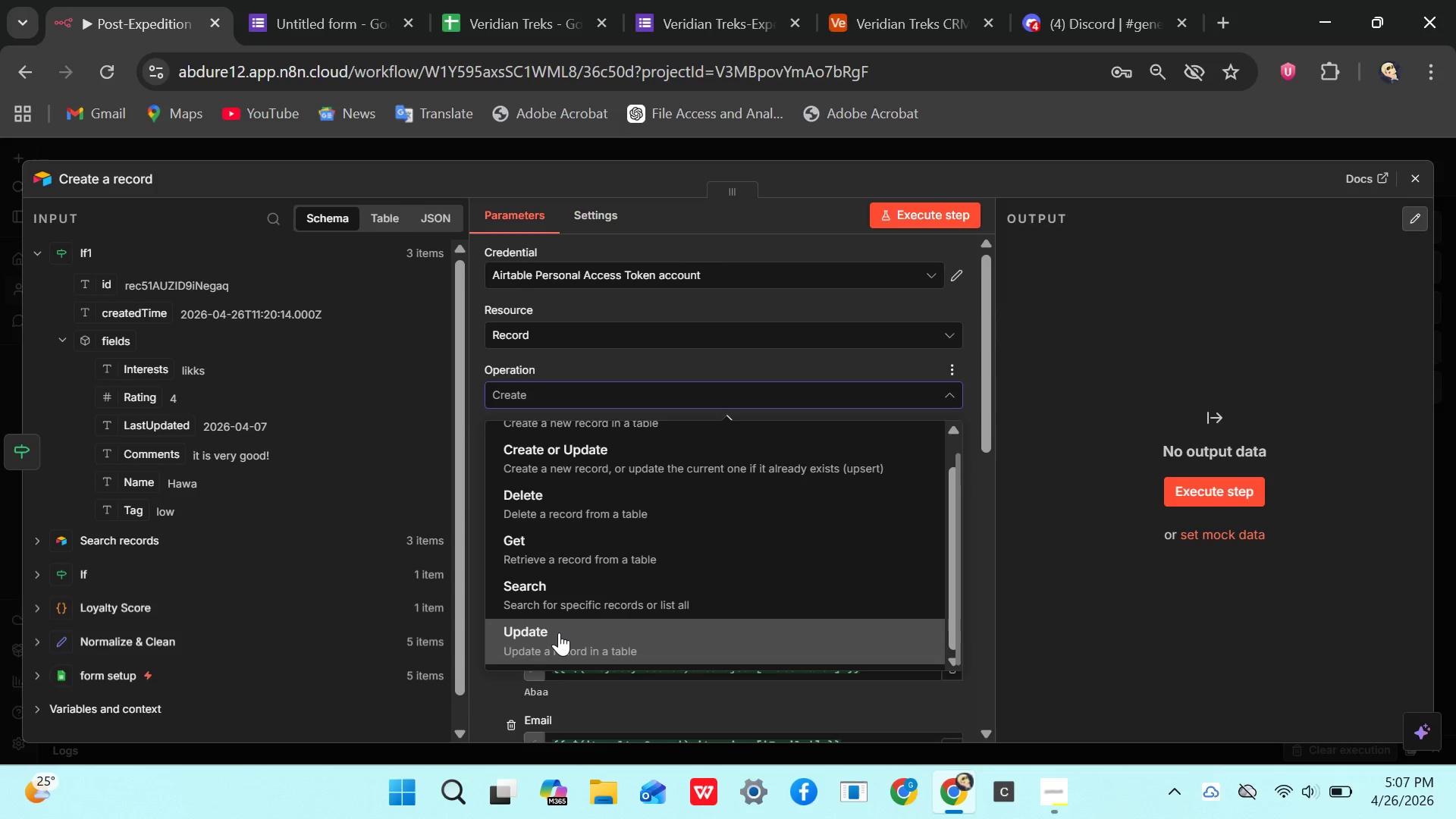 
left_click([559, 632])
 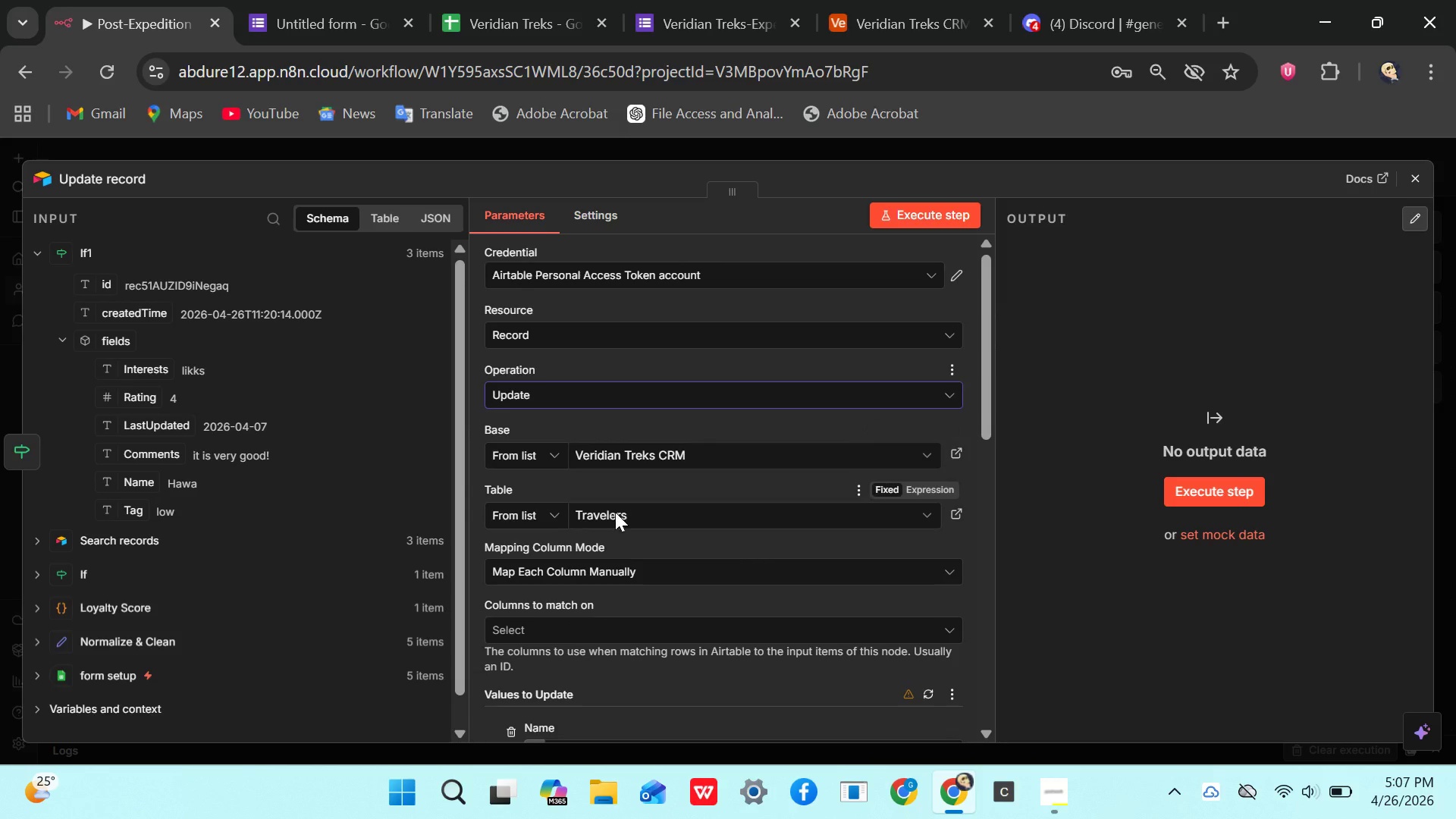 
scroll: coordinate [607, 554], scroll_direction: down, amount: 1.0
 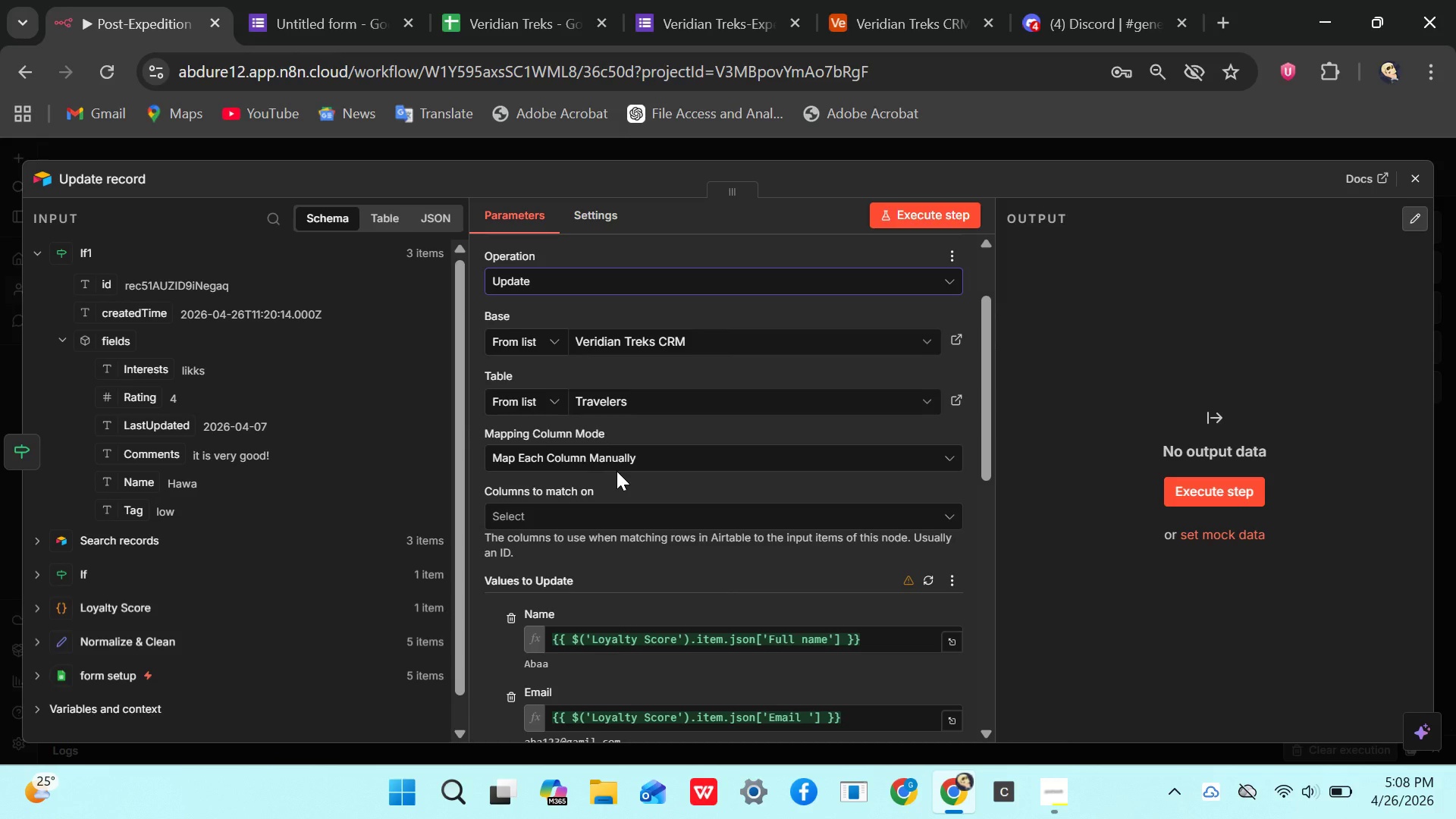 
wait(12.88)
 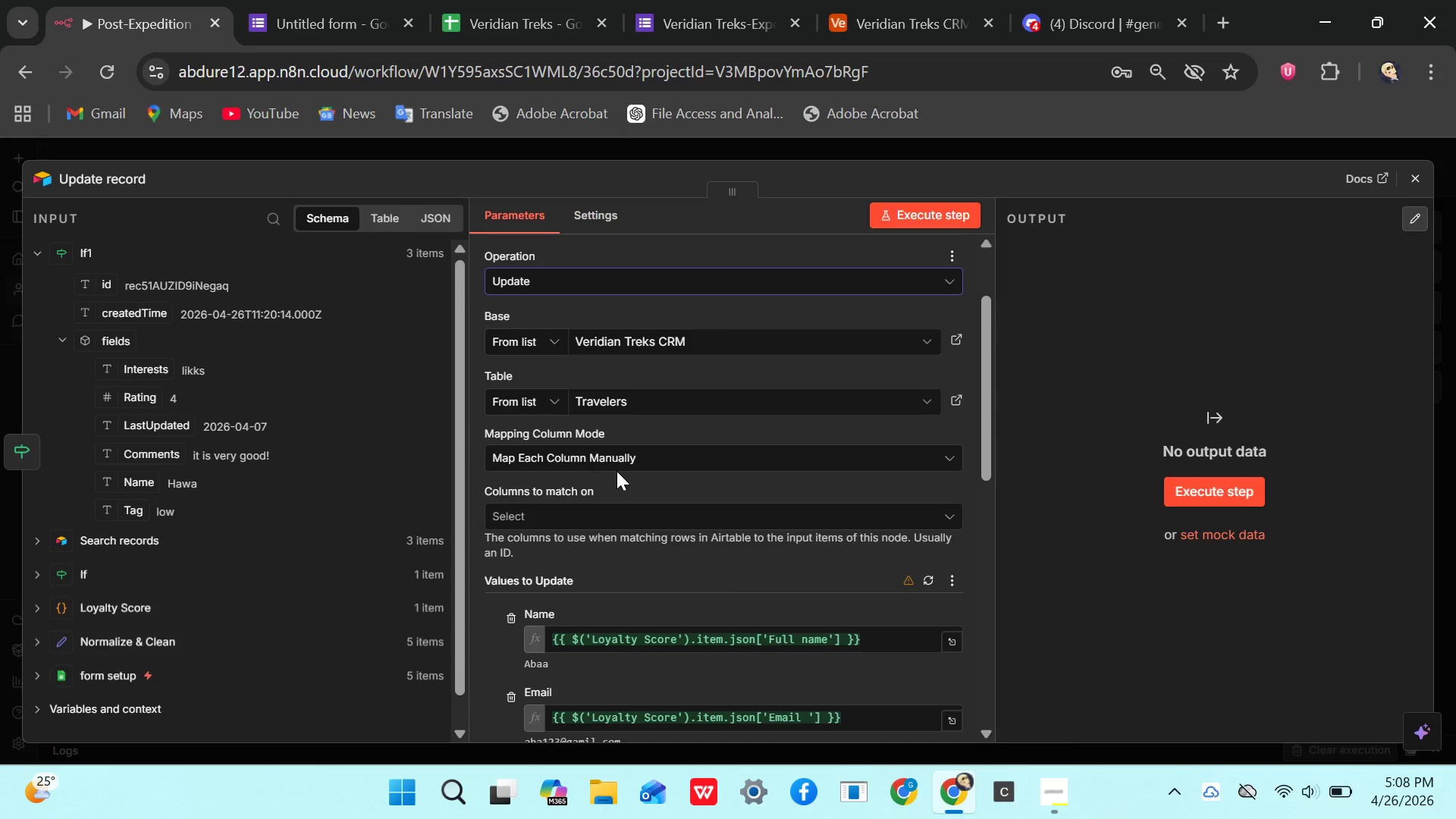 
left_click([567, 516])
 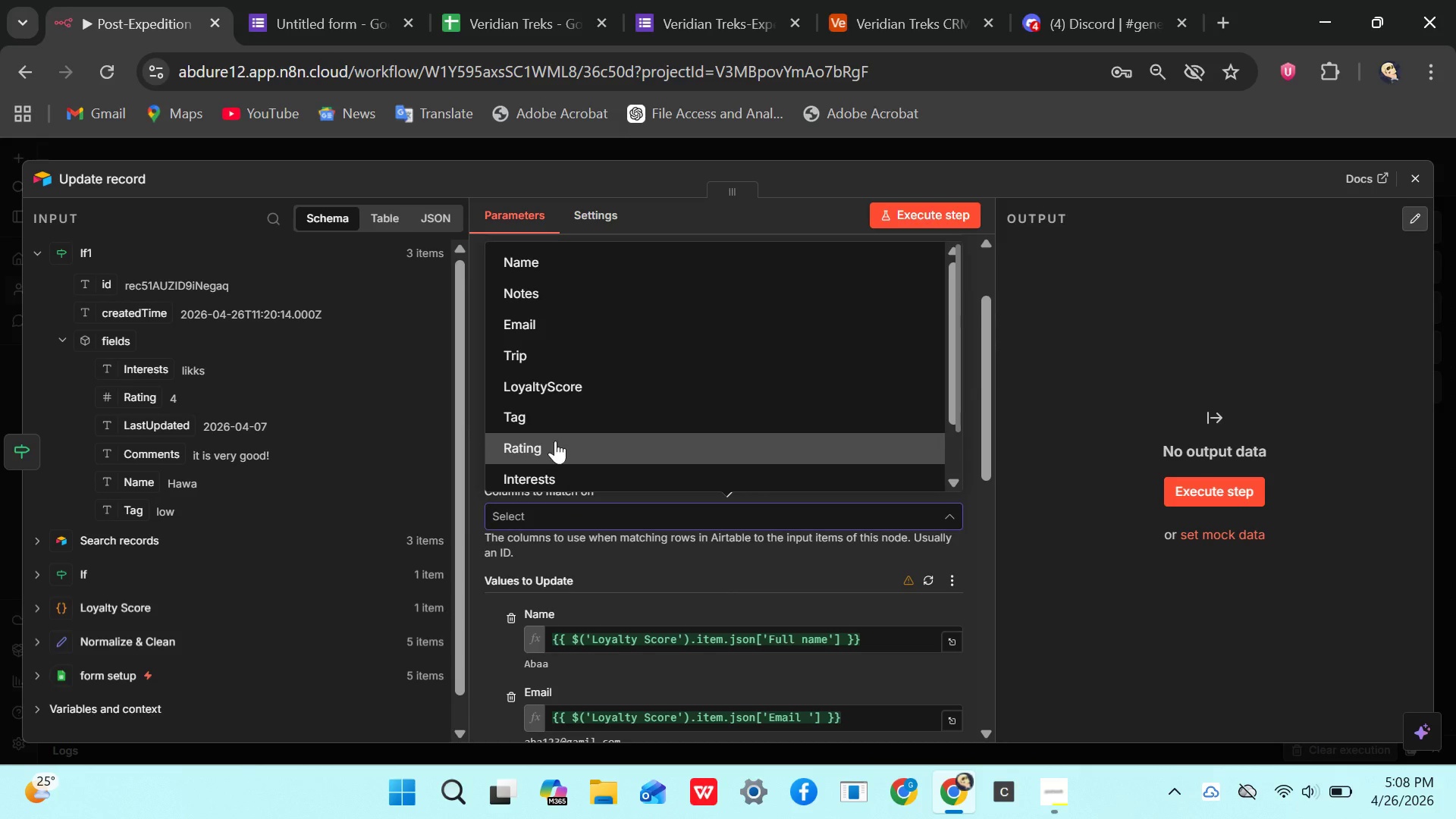 
left_click_drag(start_coordinate=[557, 322], to_coordinate=[560, 322])
 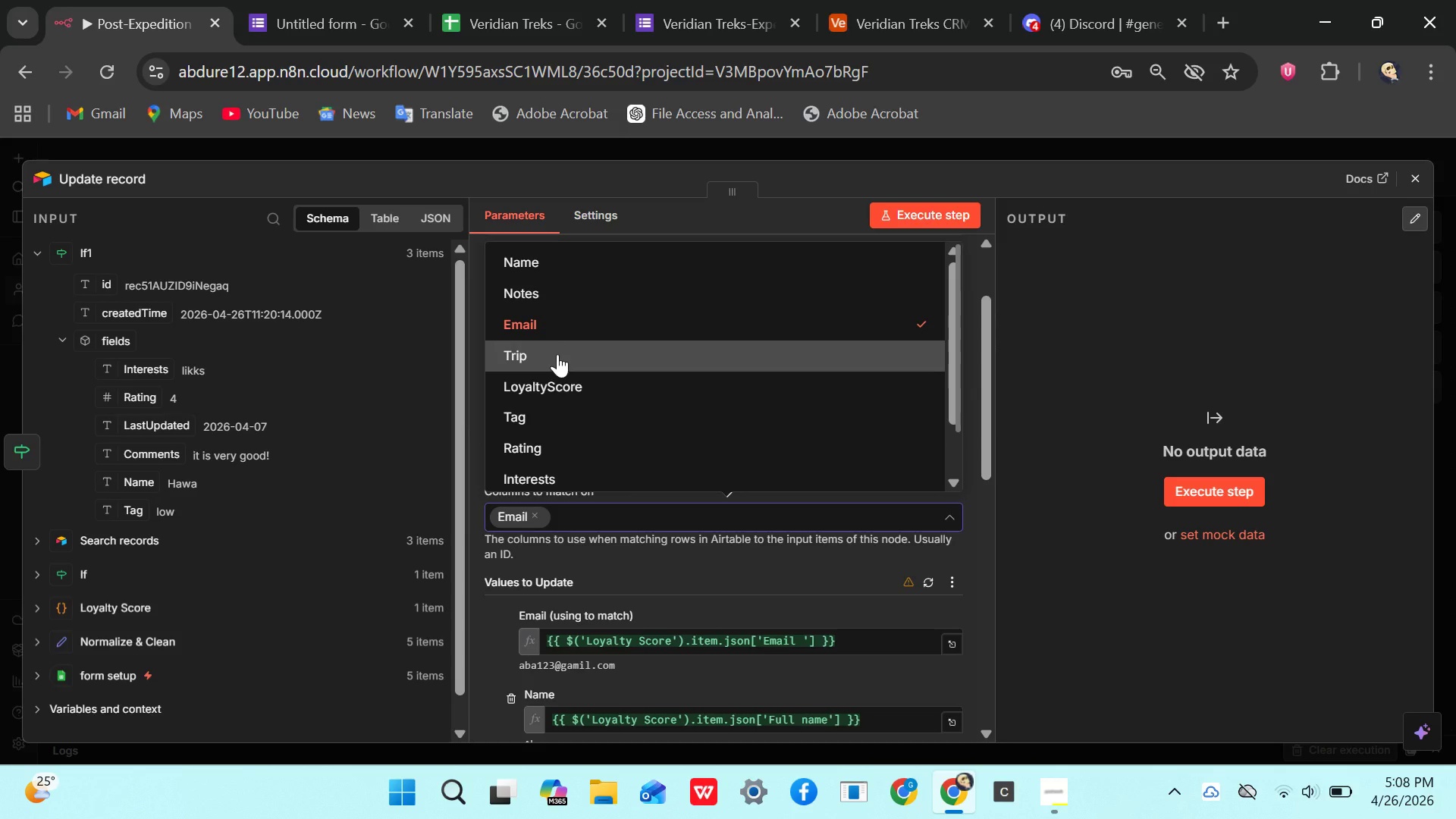 
wait(5.94)
 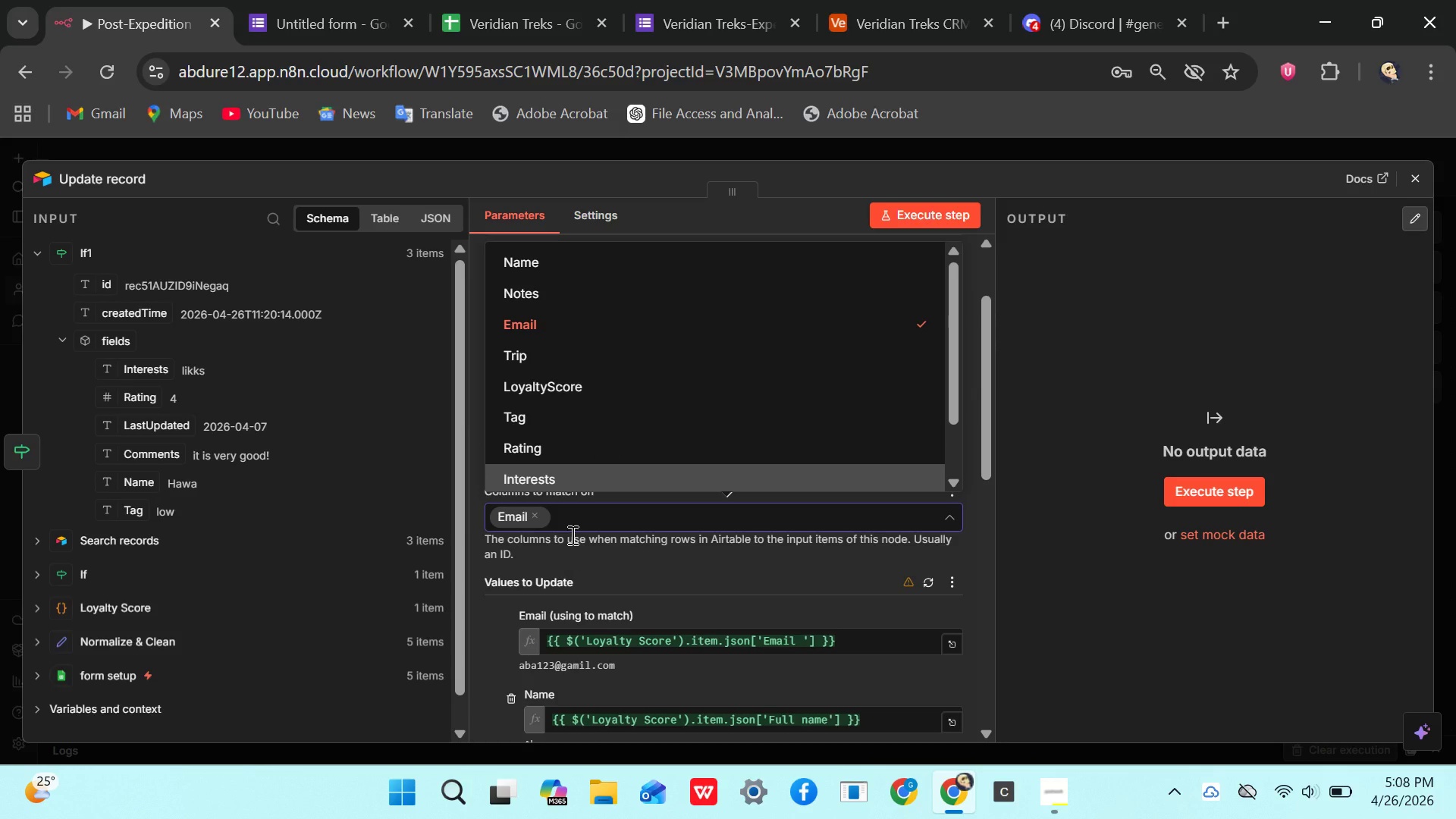 
left_click_drag(start_coordinate=[555, 266], to_coordinate=[561, 265])
 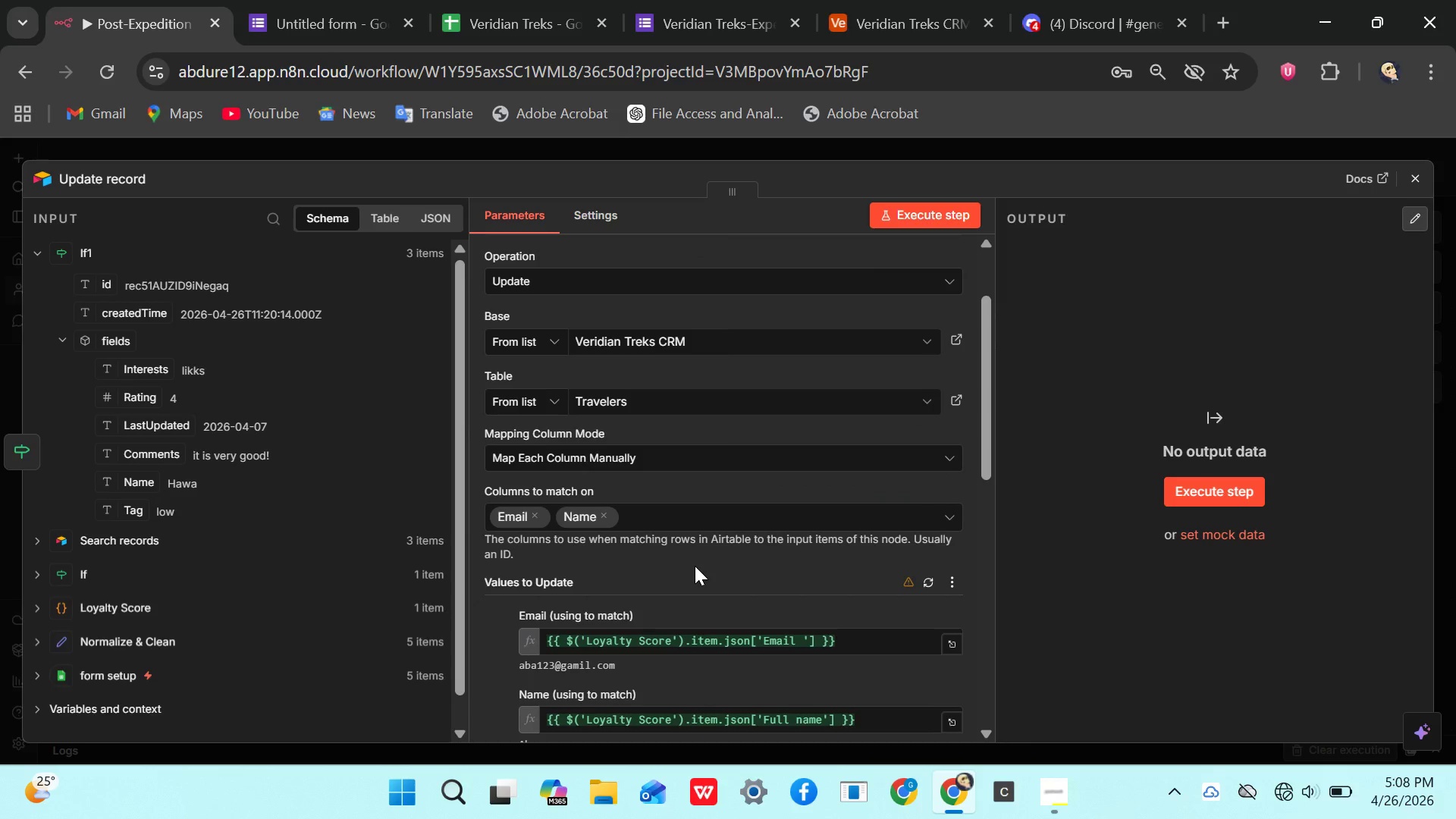 
scroll: coordinate [661, 594], scroll_direction: down, amount: 6.0
 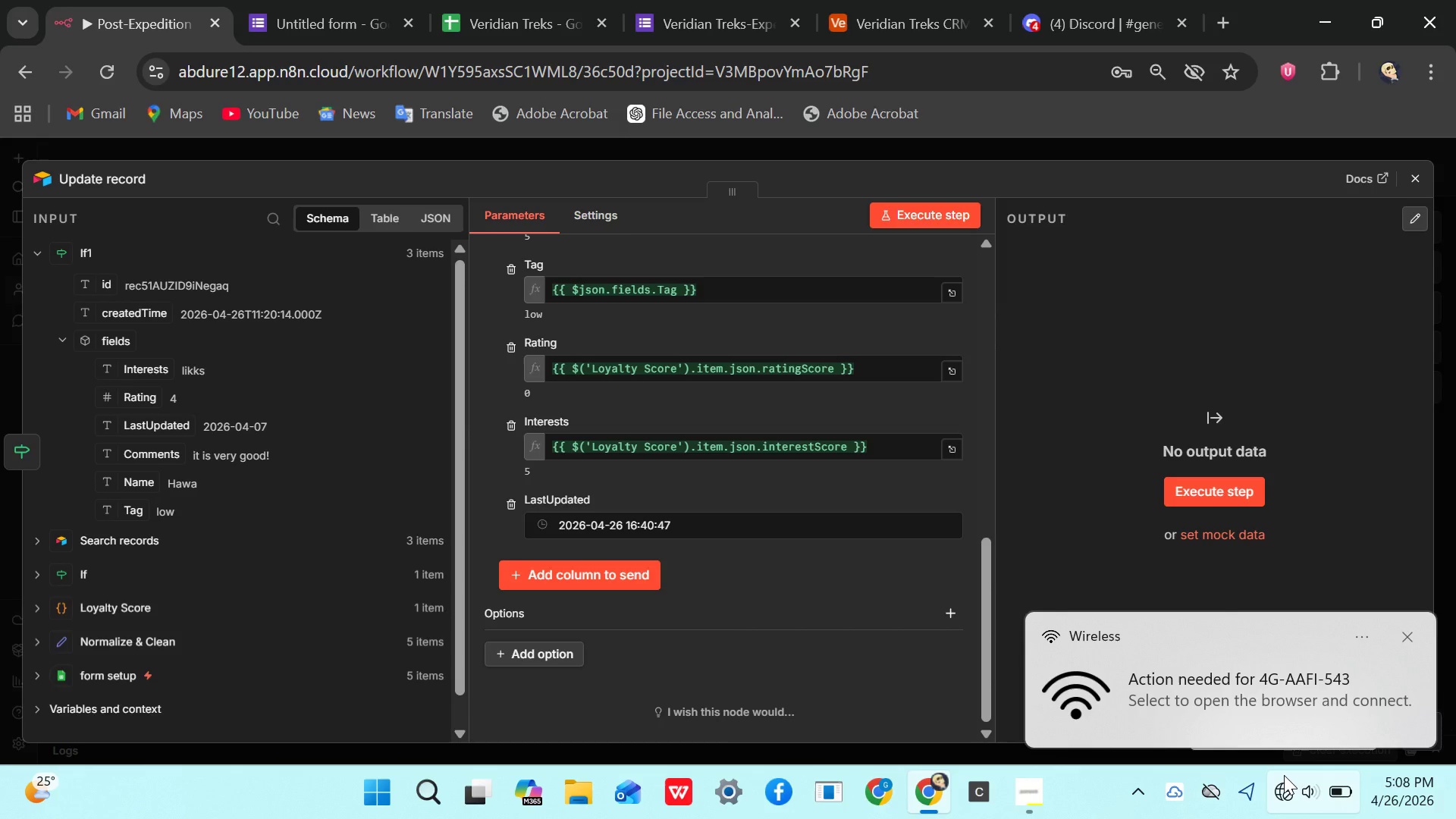 
wait(7.16)
 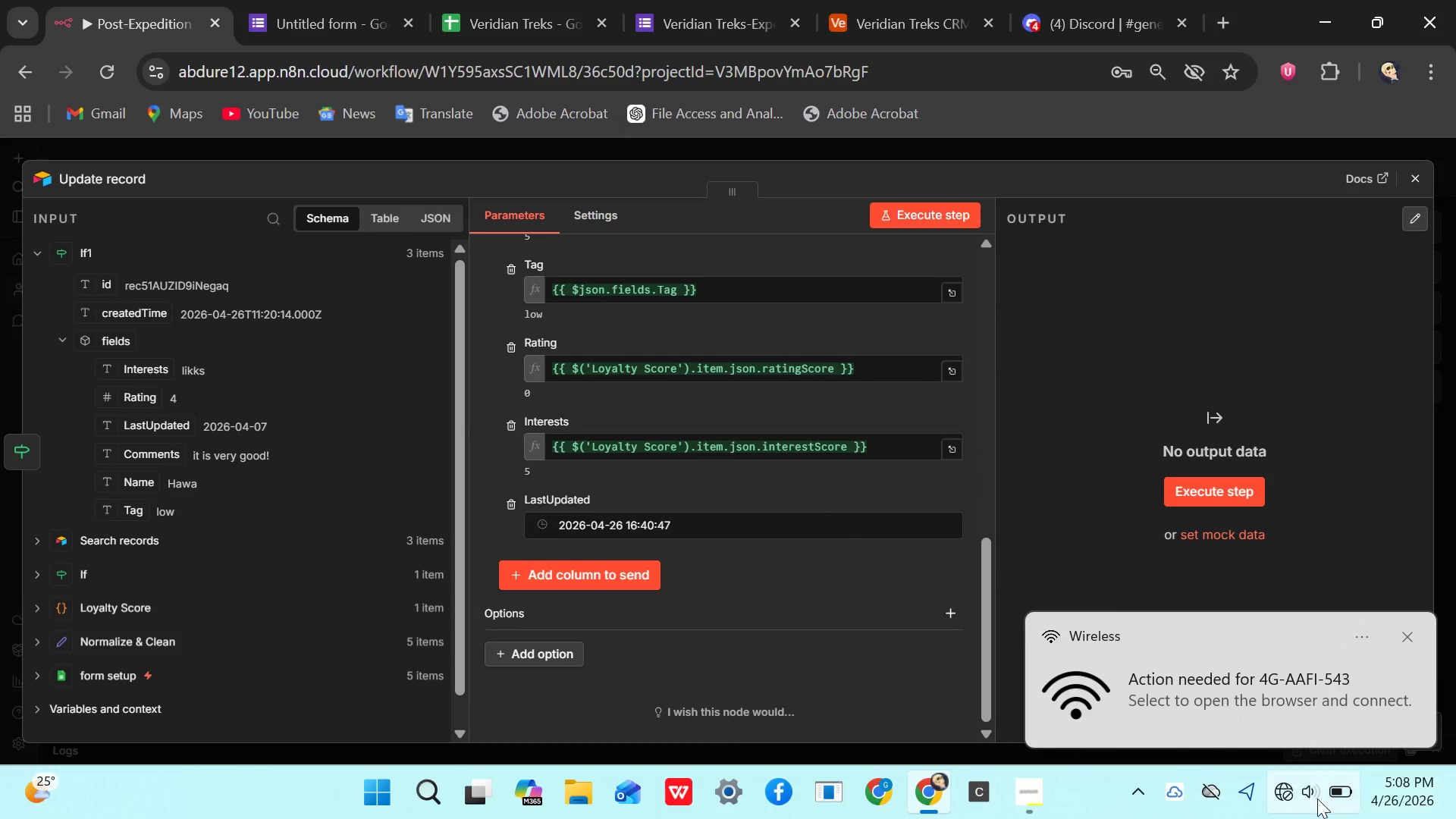 
left_click([1290, 799])
 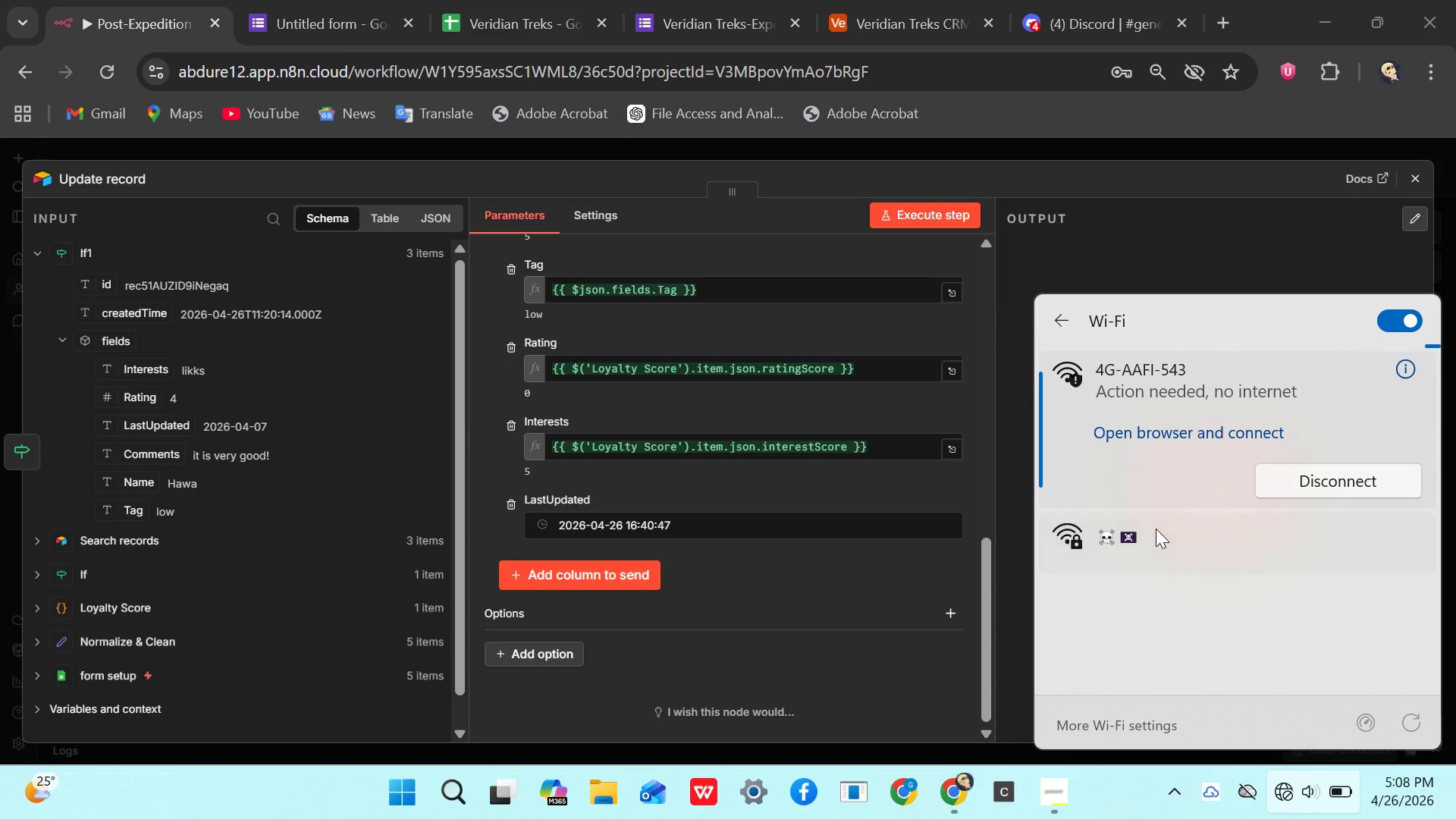 
wait(9.01)
 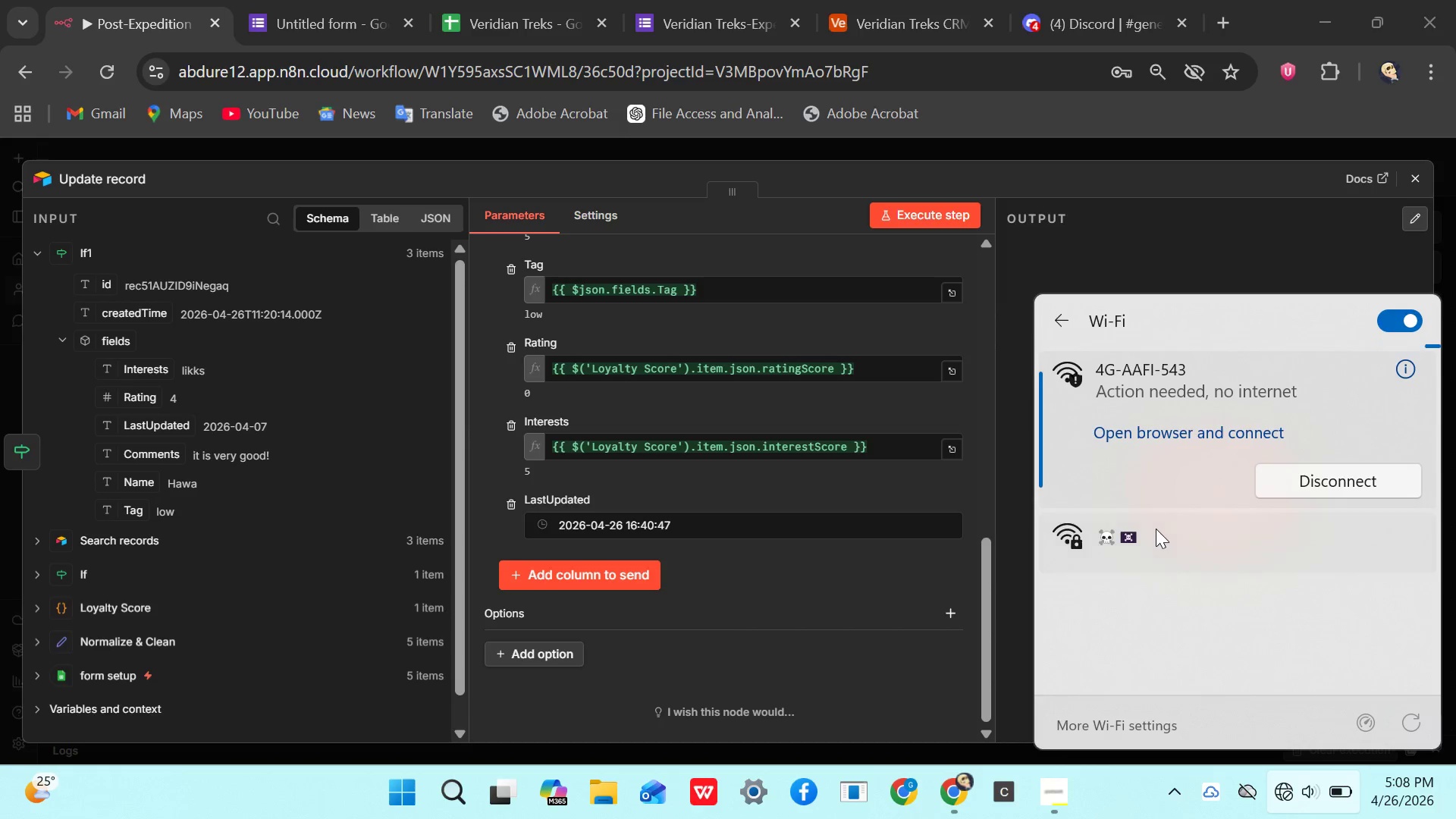 
left_click([883, 572])
 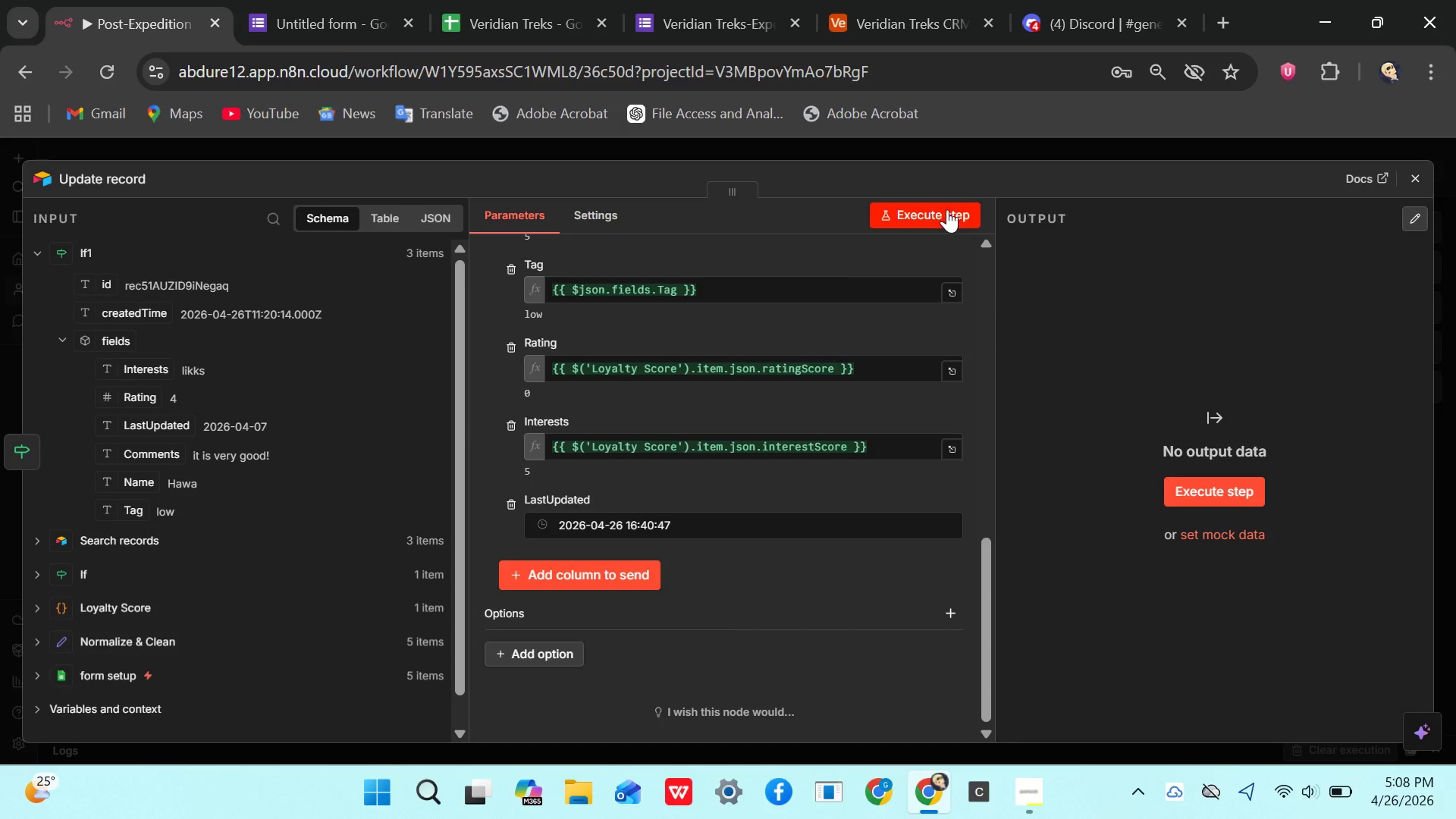 
left_click_drag(start_coordinate=[947, 206], to_coordinate=[951, 203])
 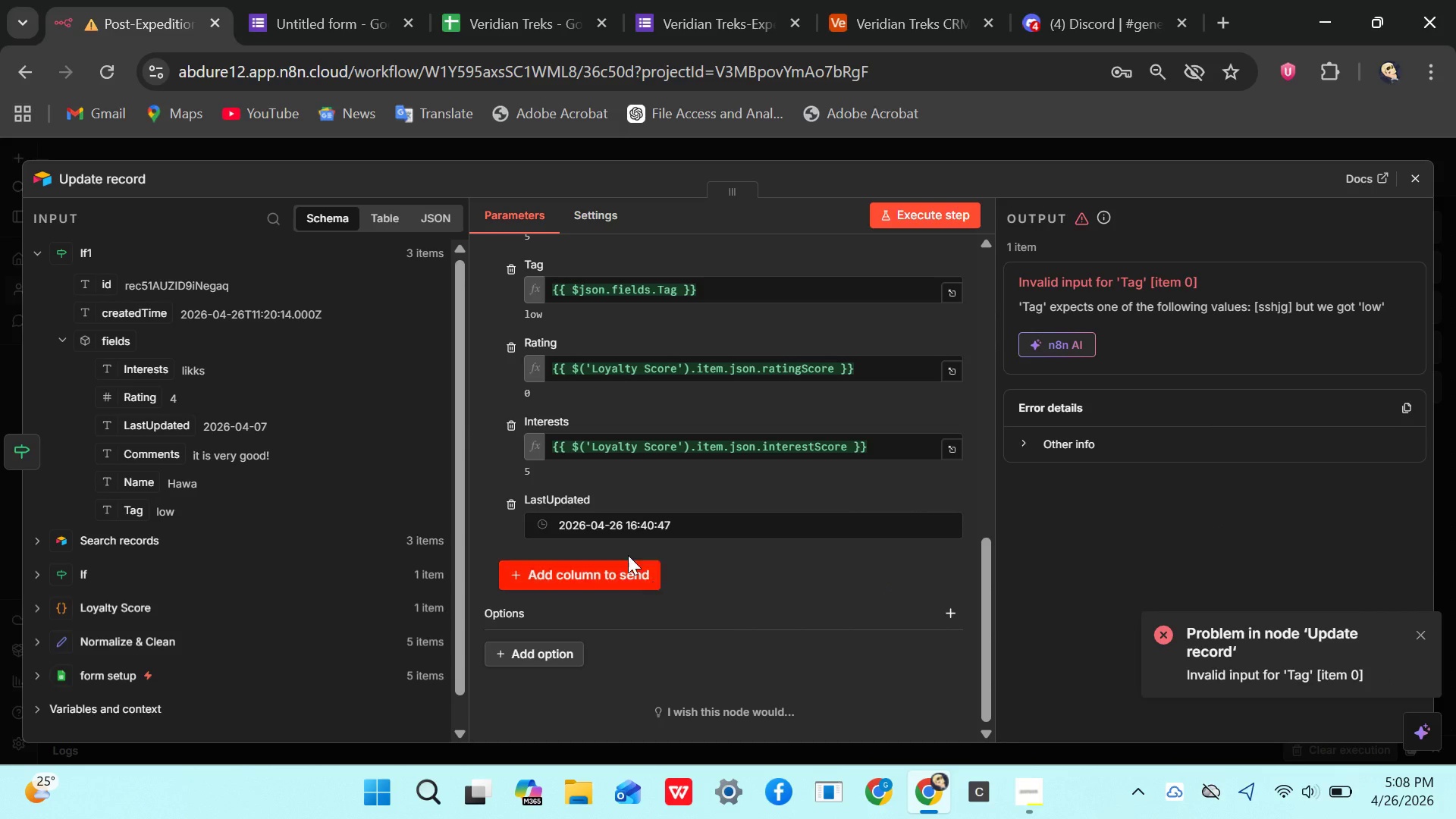 
wait(6.47)
 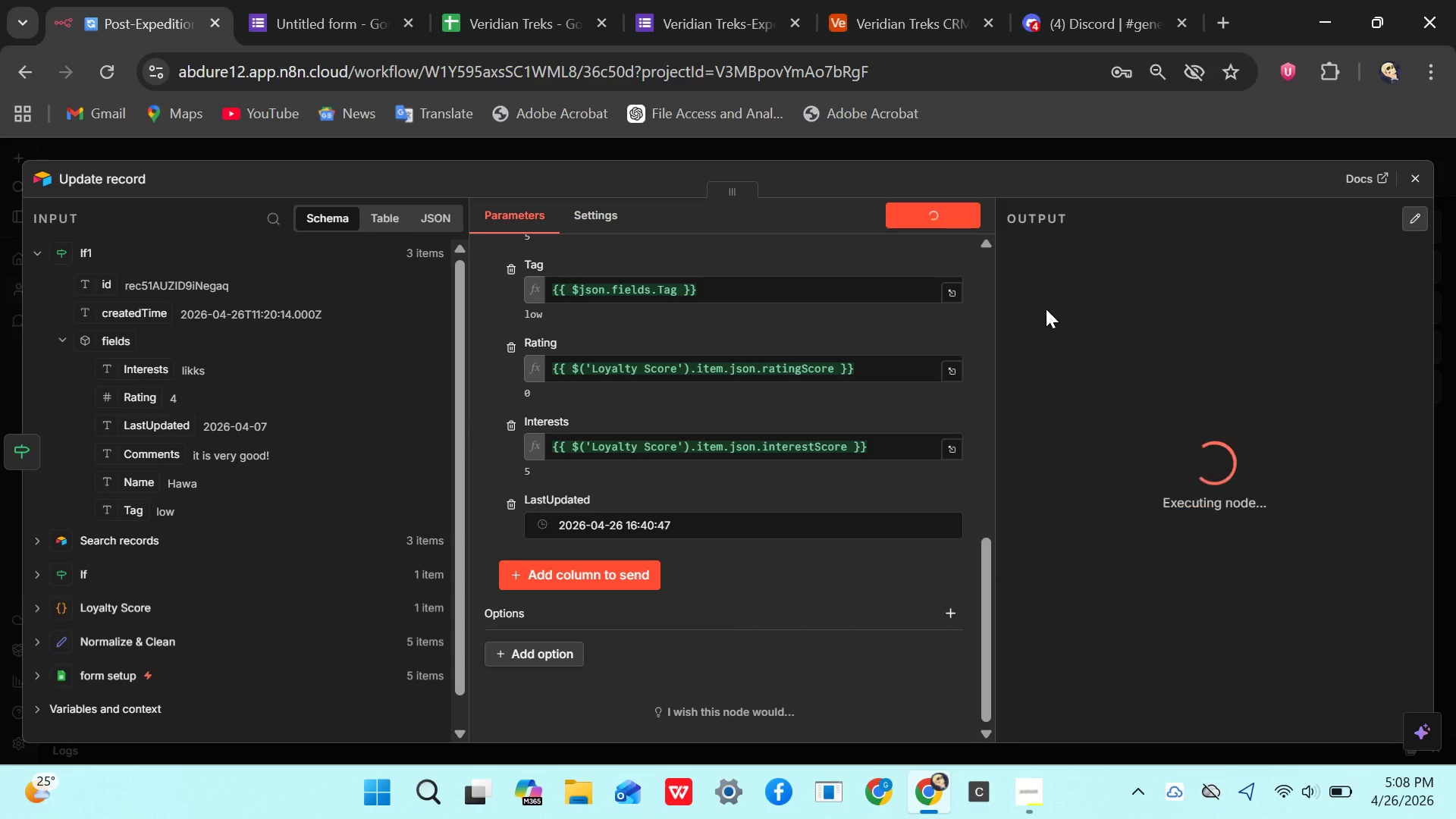 
scroll: coordinate [615, 512], scroll_direction: none, amount: 0.0
 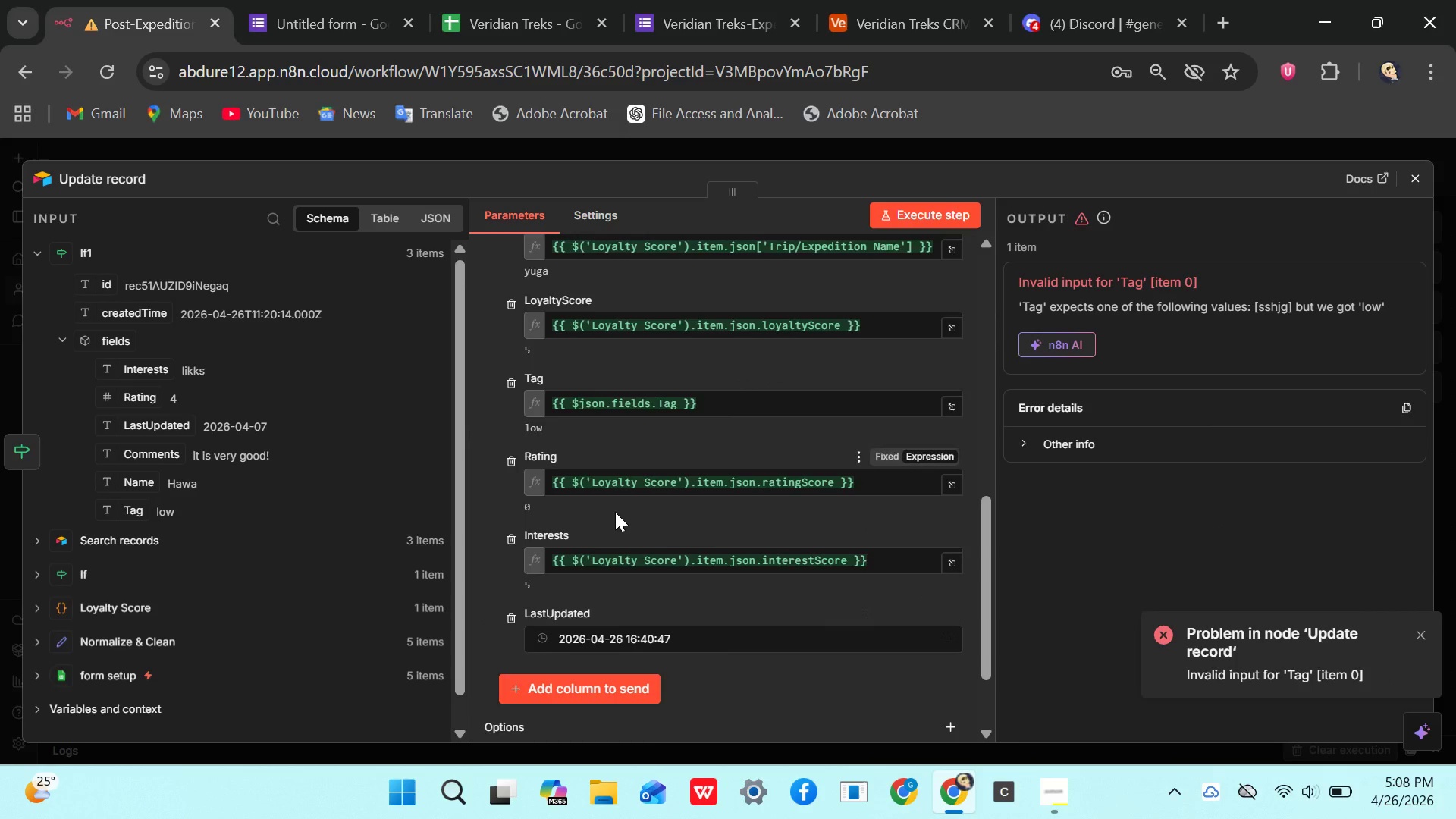 
scroll: coordinate [615, 512], scroll_direction: up, amount: 2.0
 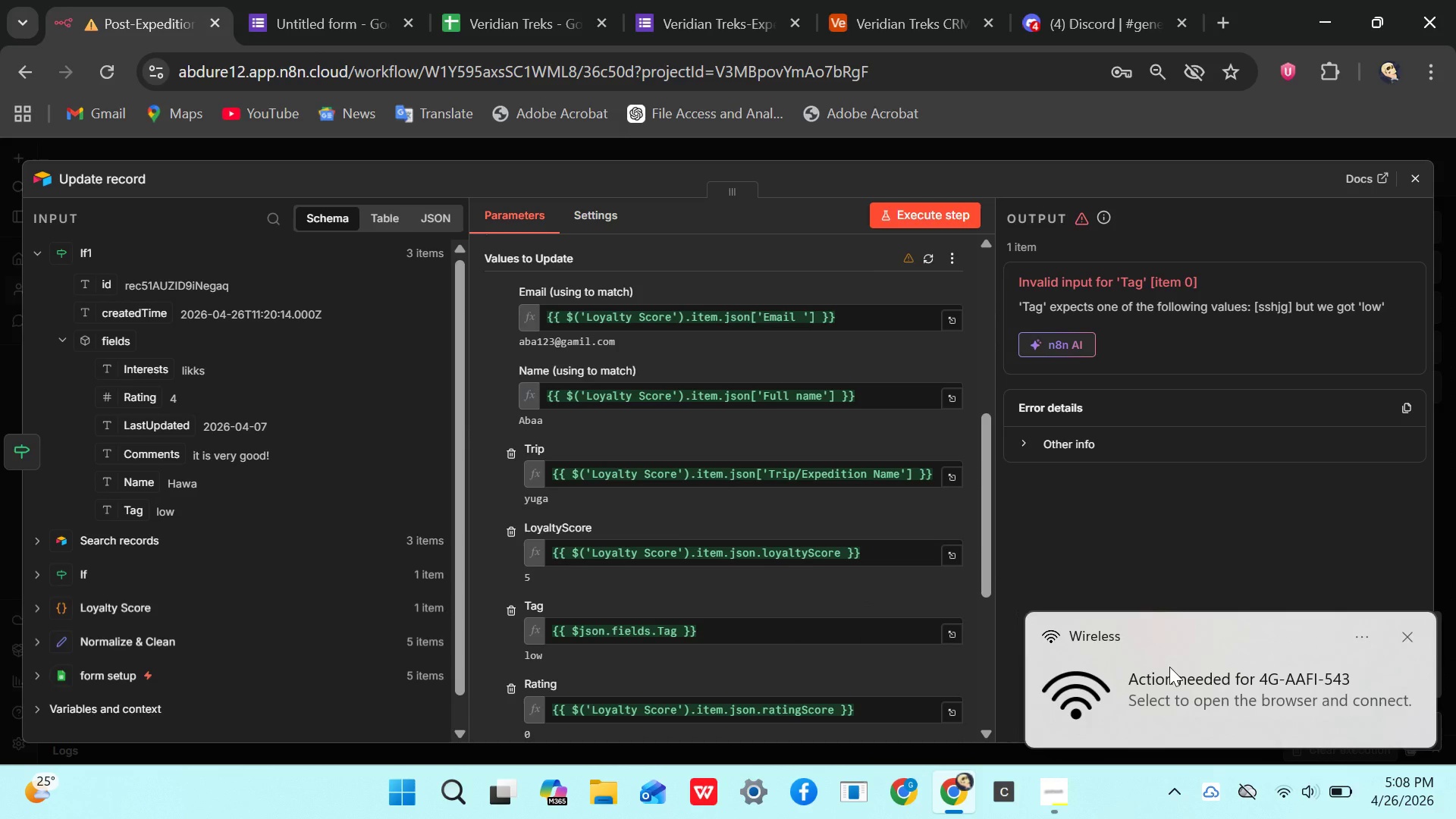 
left_click([1299, 794])
 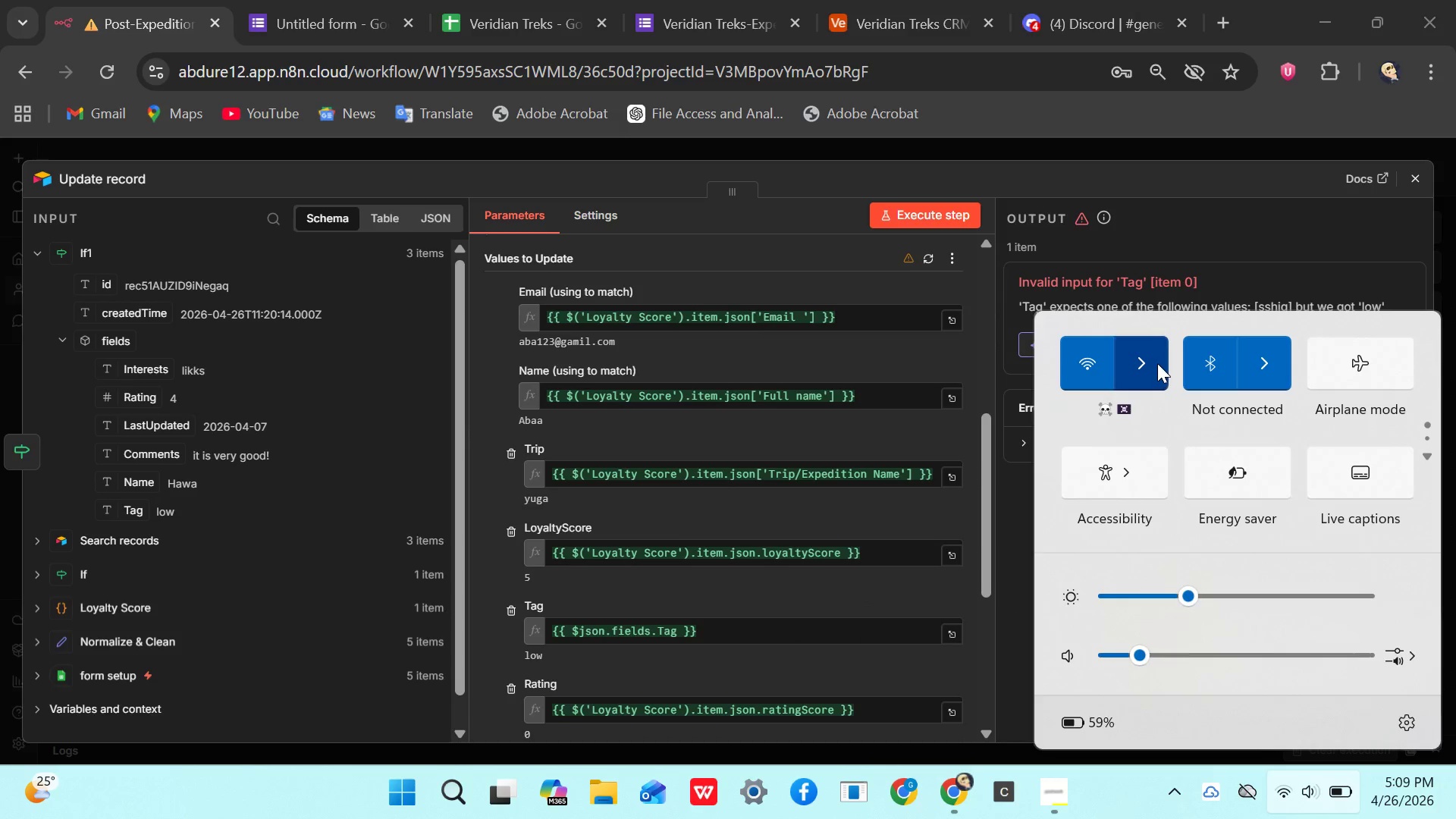 
left_click([1157, 363])
 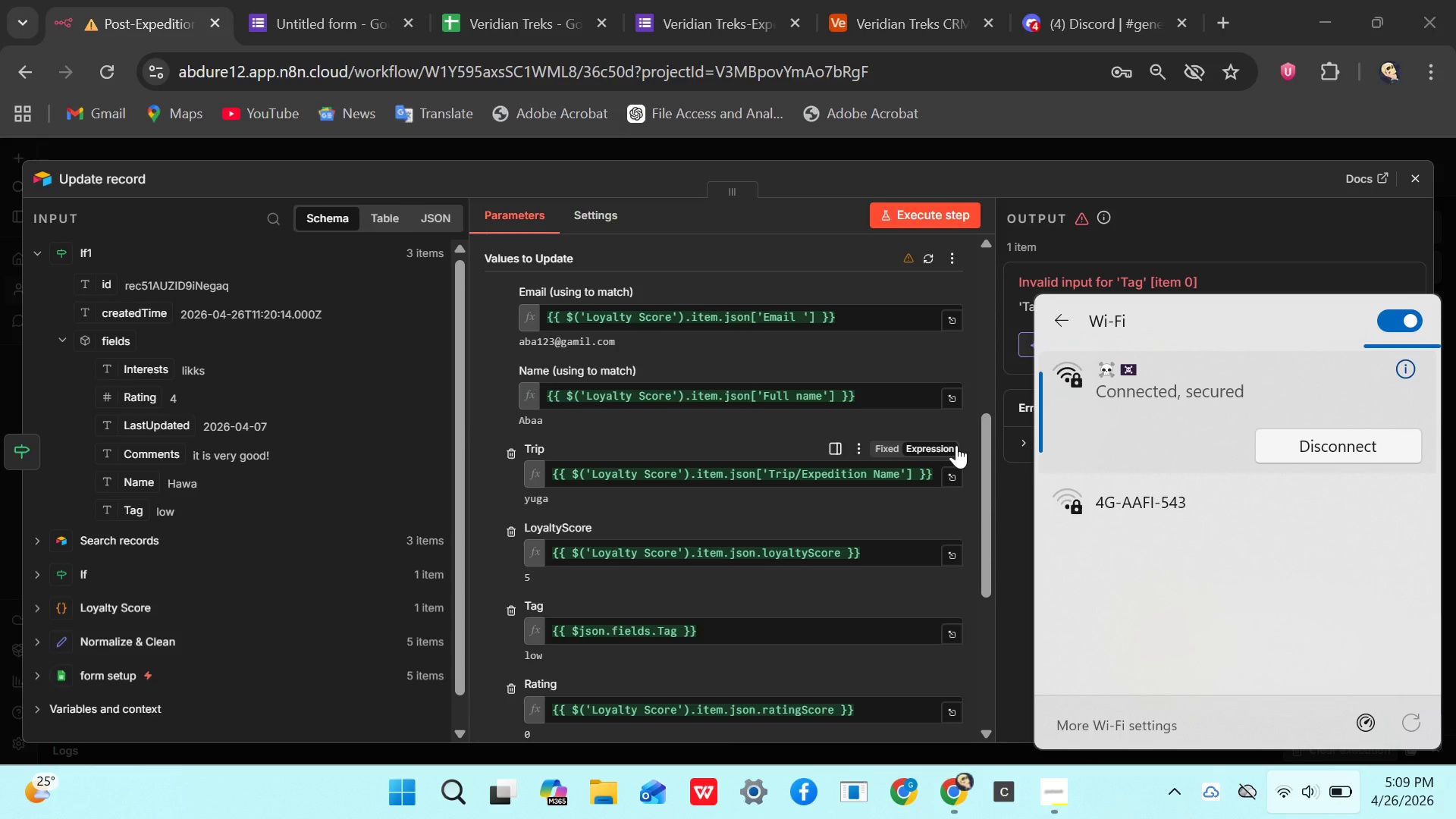 
left_click([917, 419])
 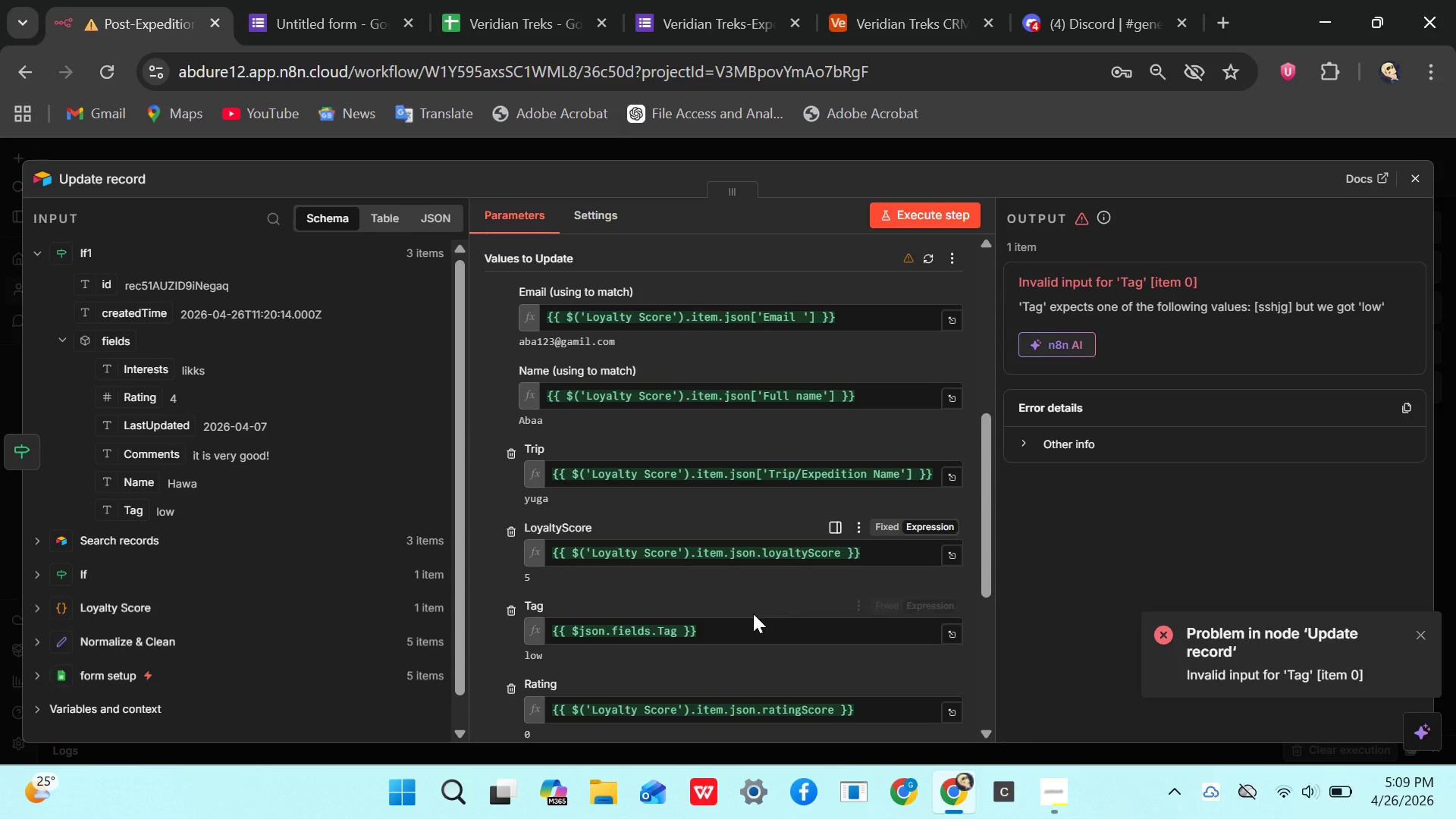 
wait(7.56)
 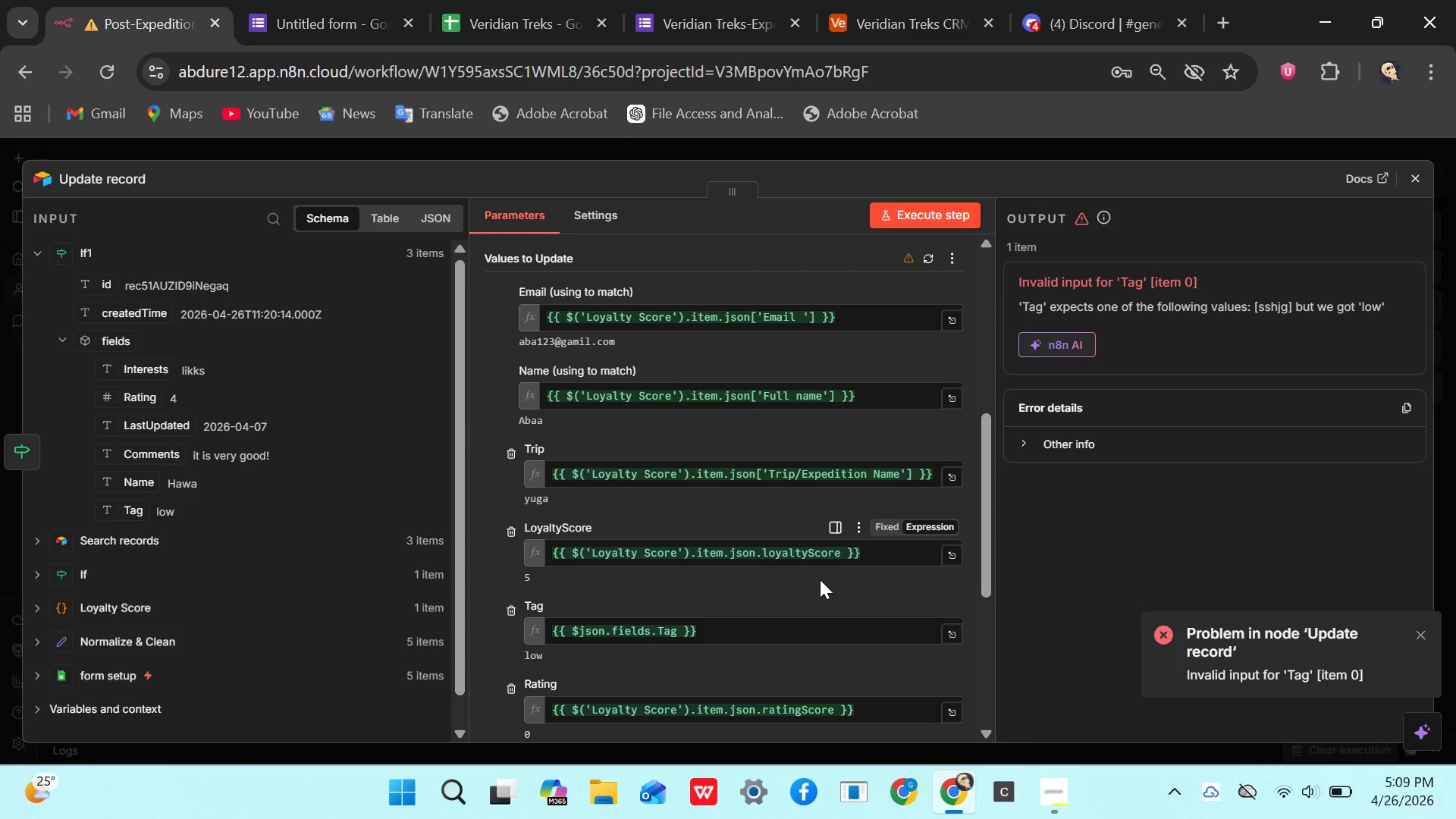 
scroll: coordinate [796, 245], scroll_direction: up, amount: 2.0
 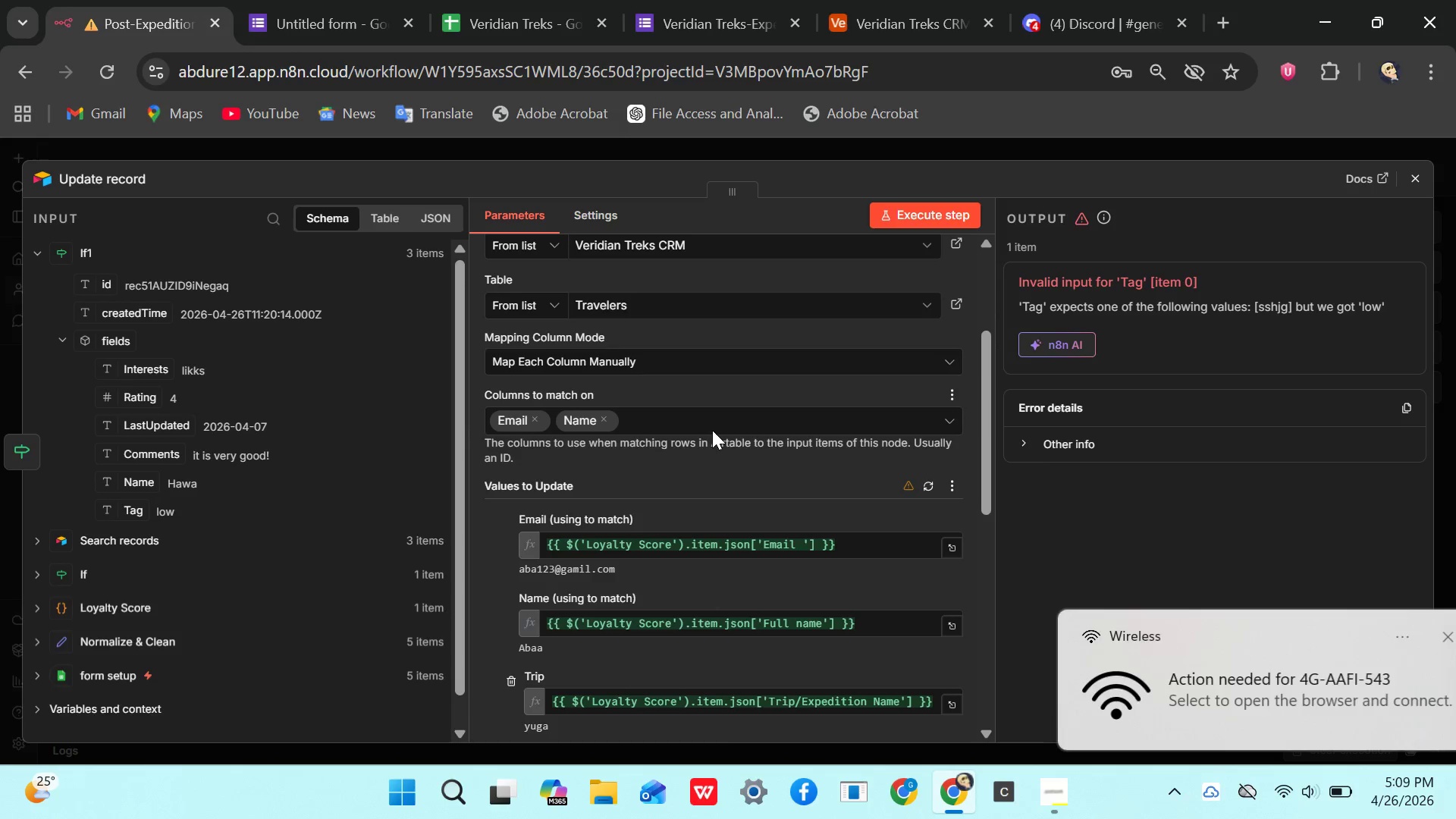 
wait(19.83)
 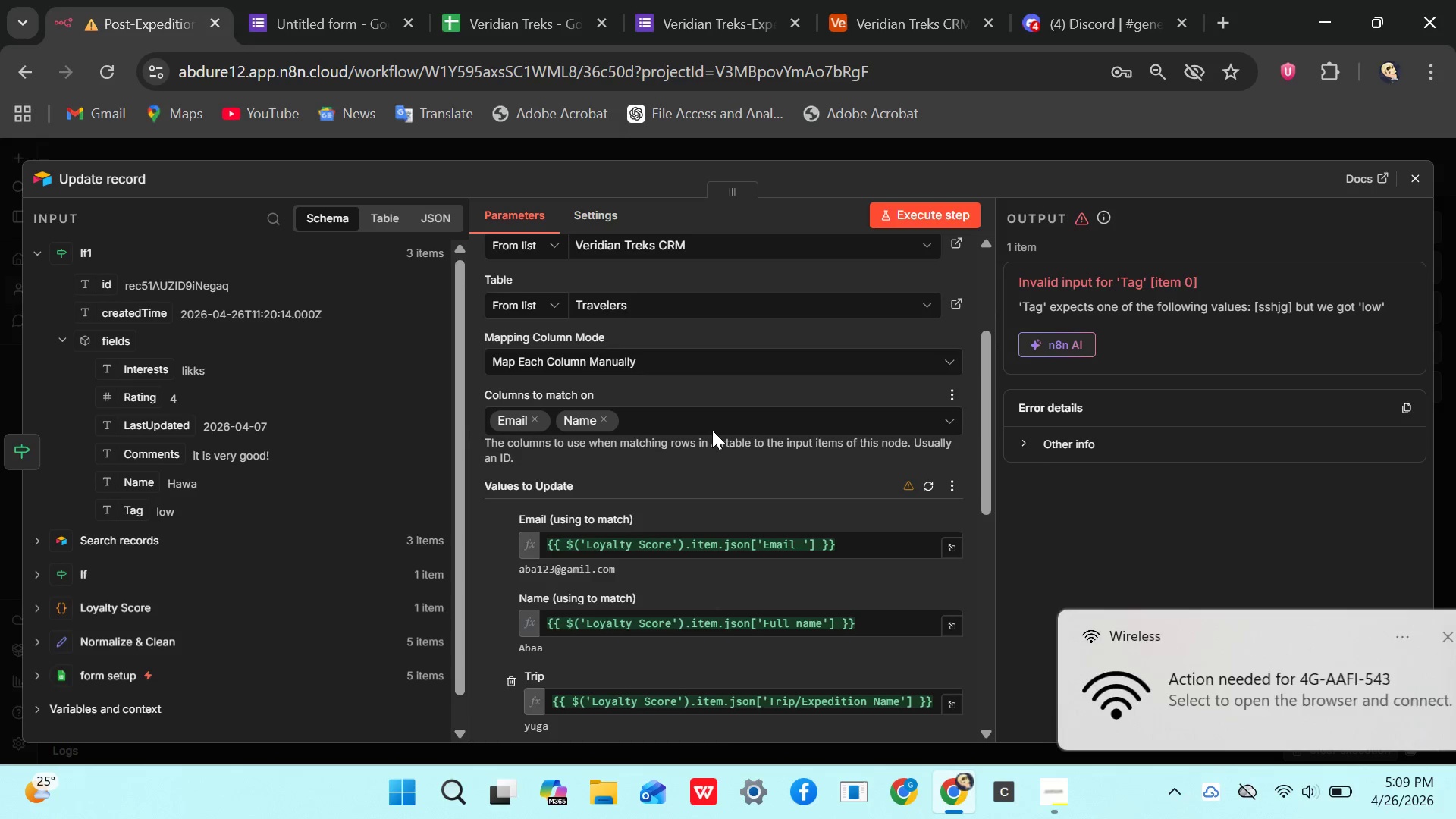 
left_click([1403, 629])
 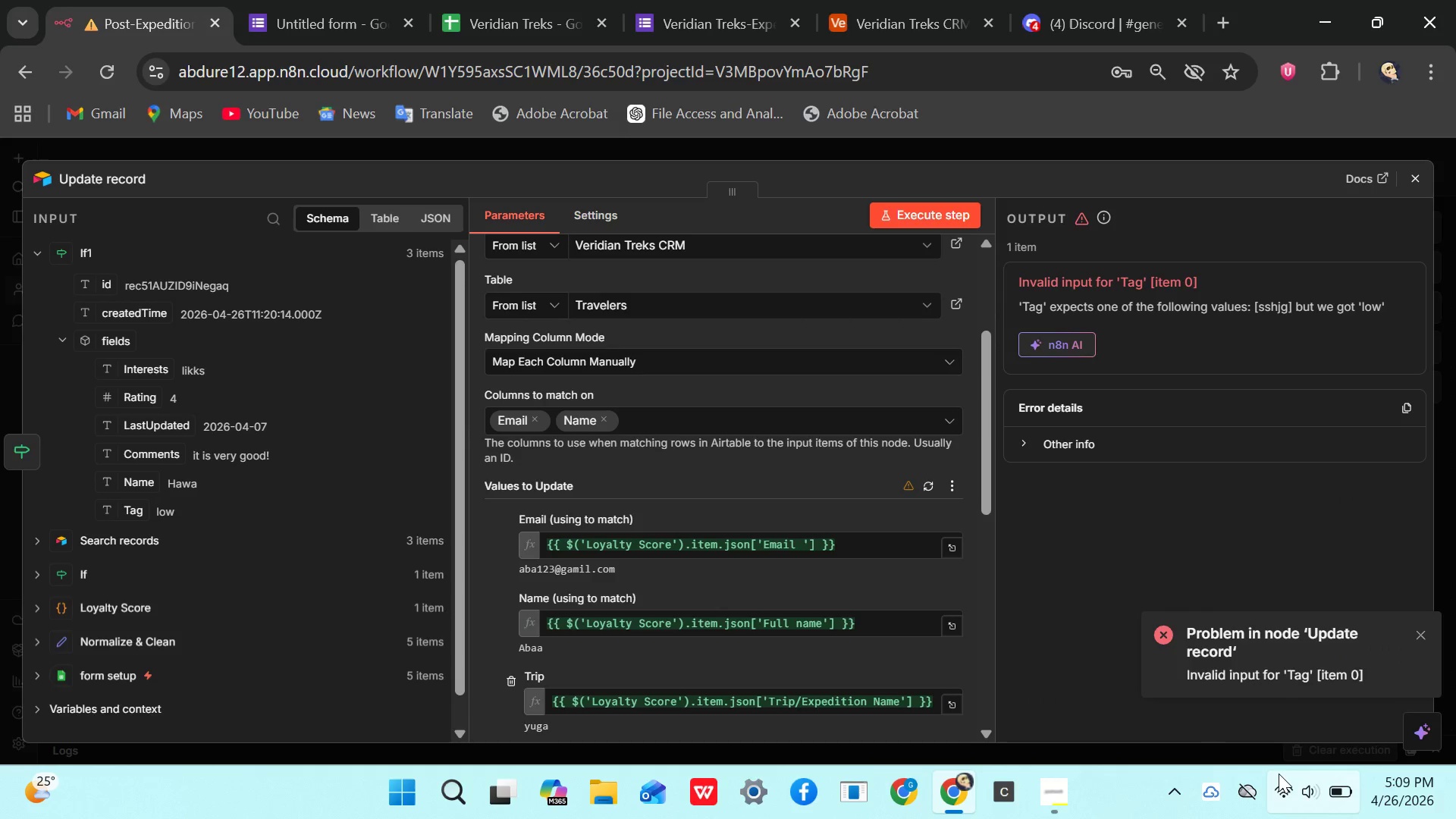 
left_click([1280, 776])